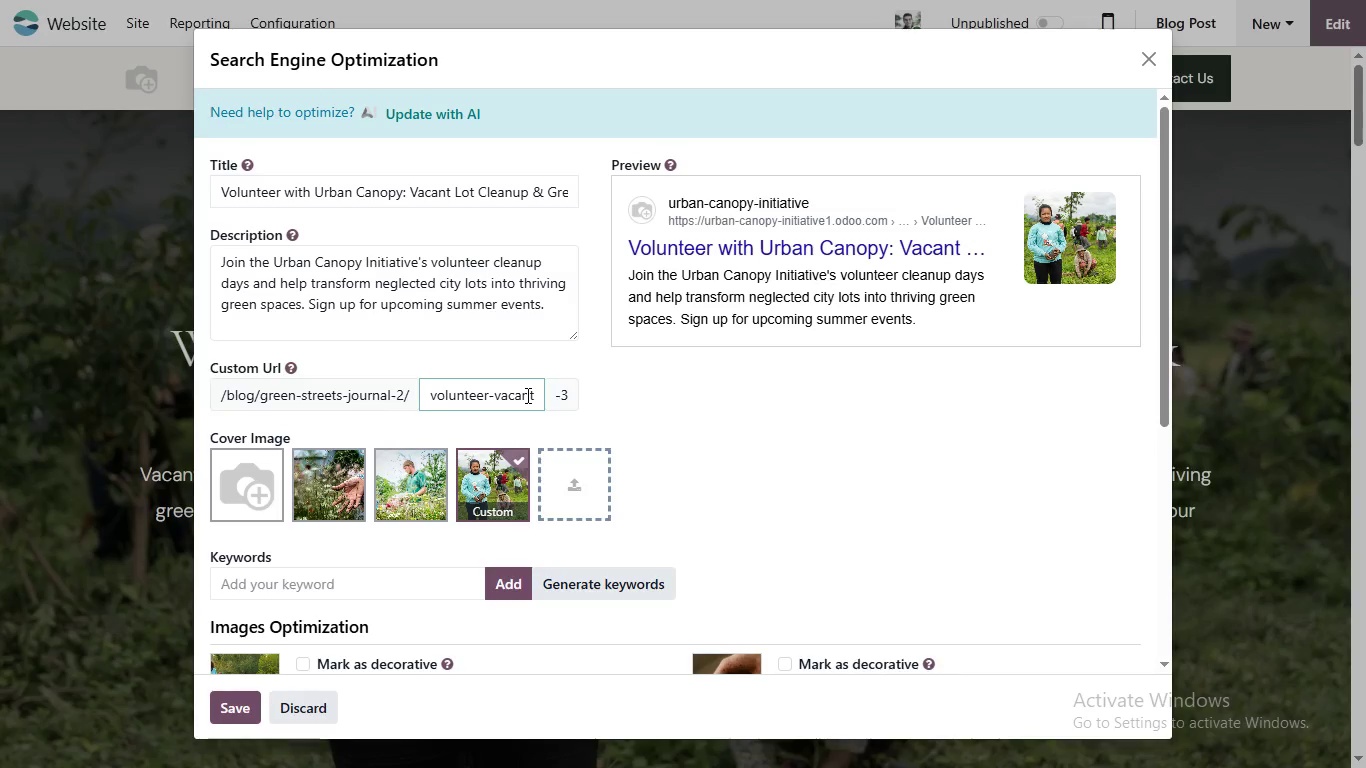 
wait(5.84)
 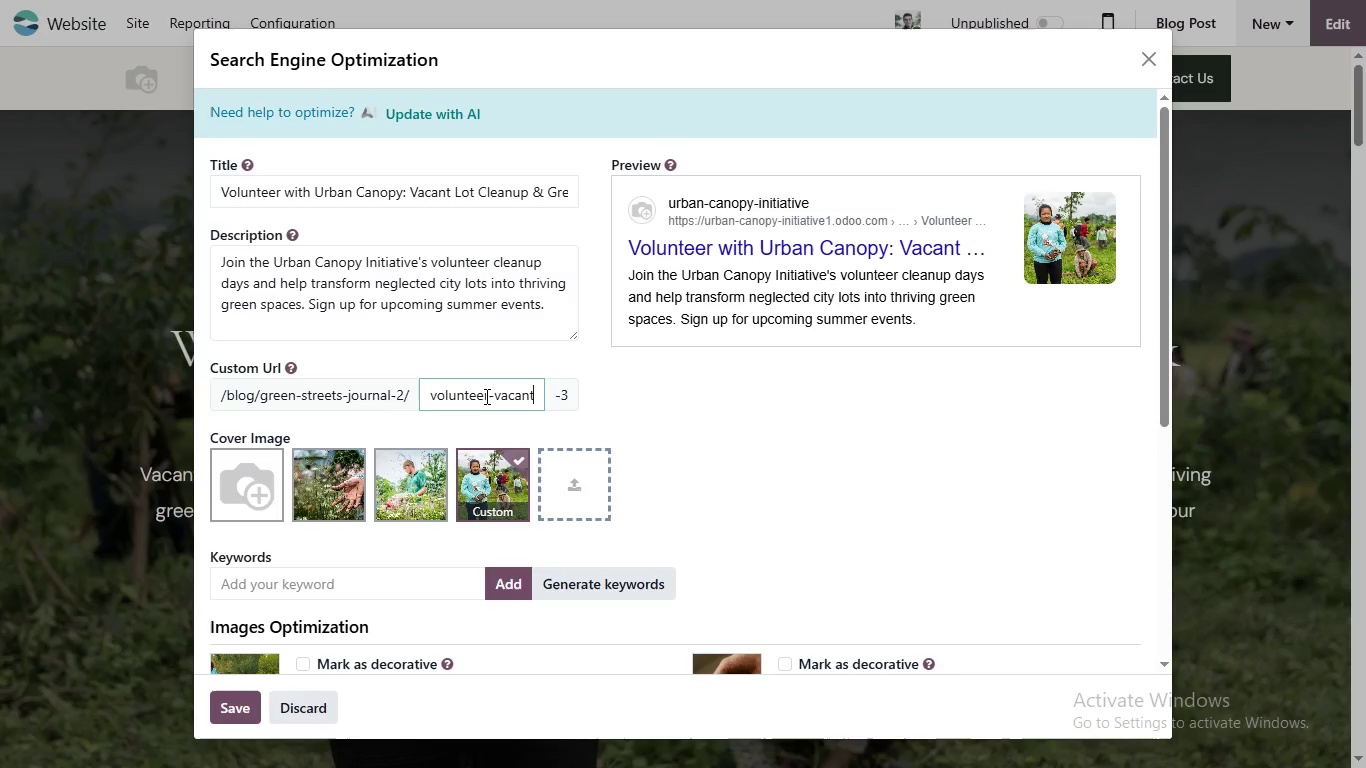 
type(-lot-cleanup=)
key(Backspace)
type(-)
 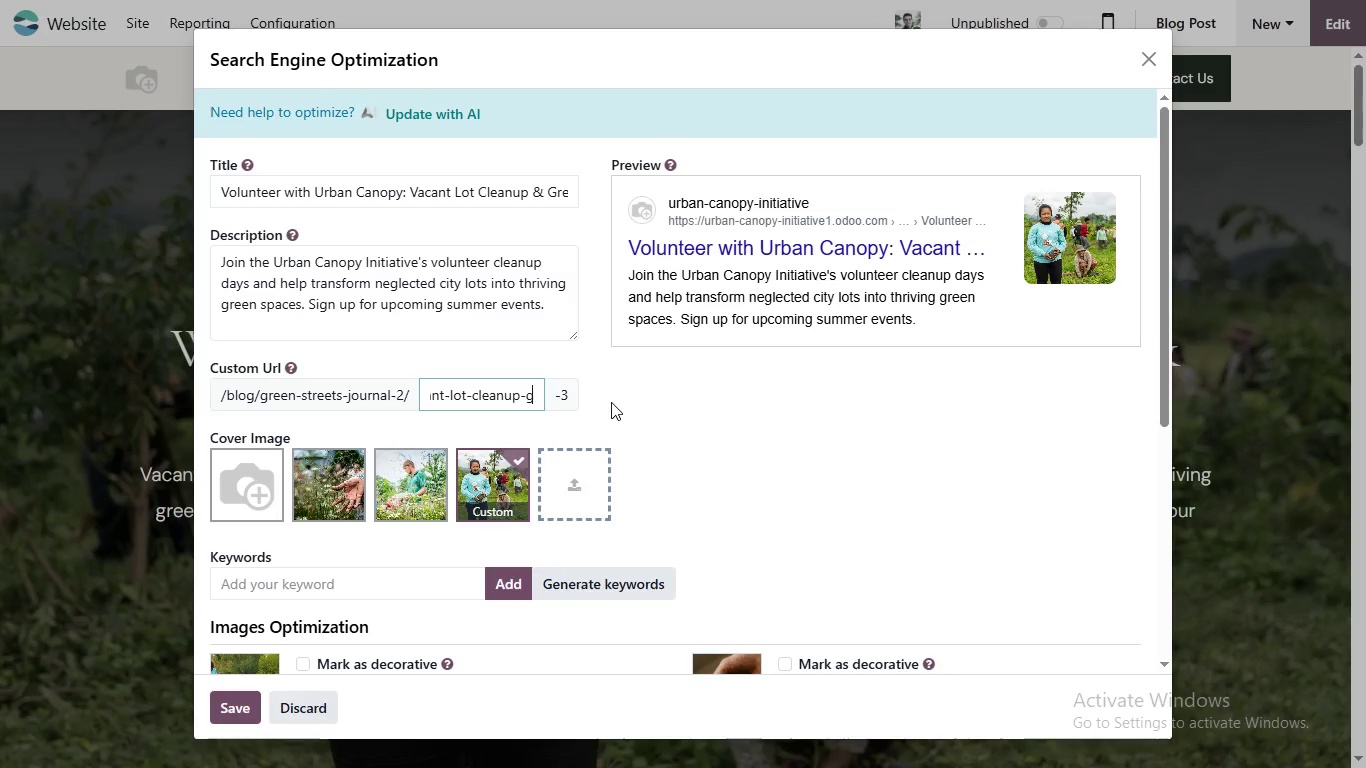 
type(greening-events)
 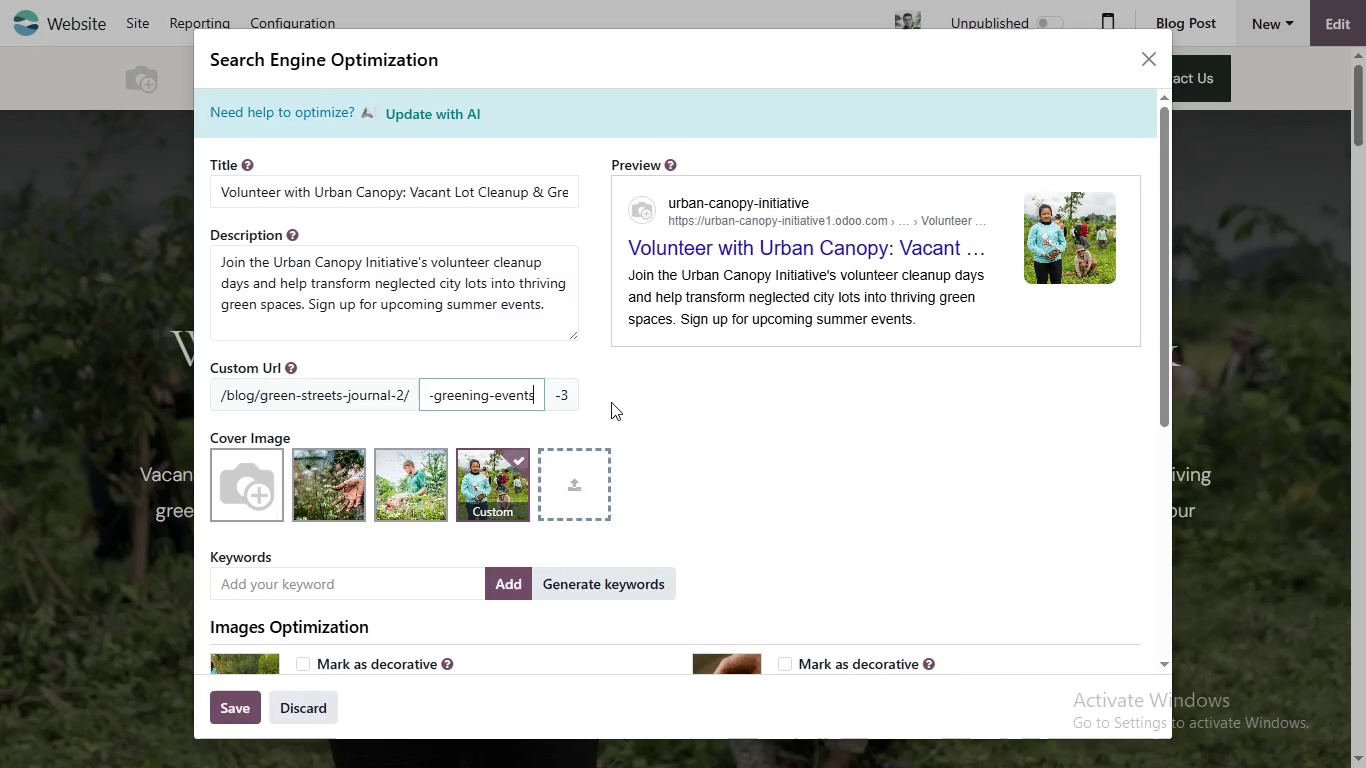 
key(Enter)
 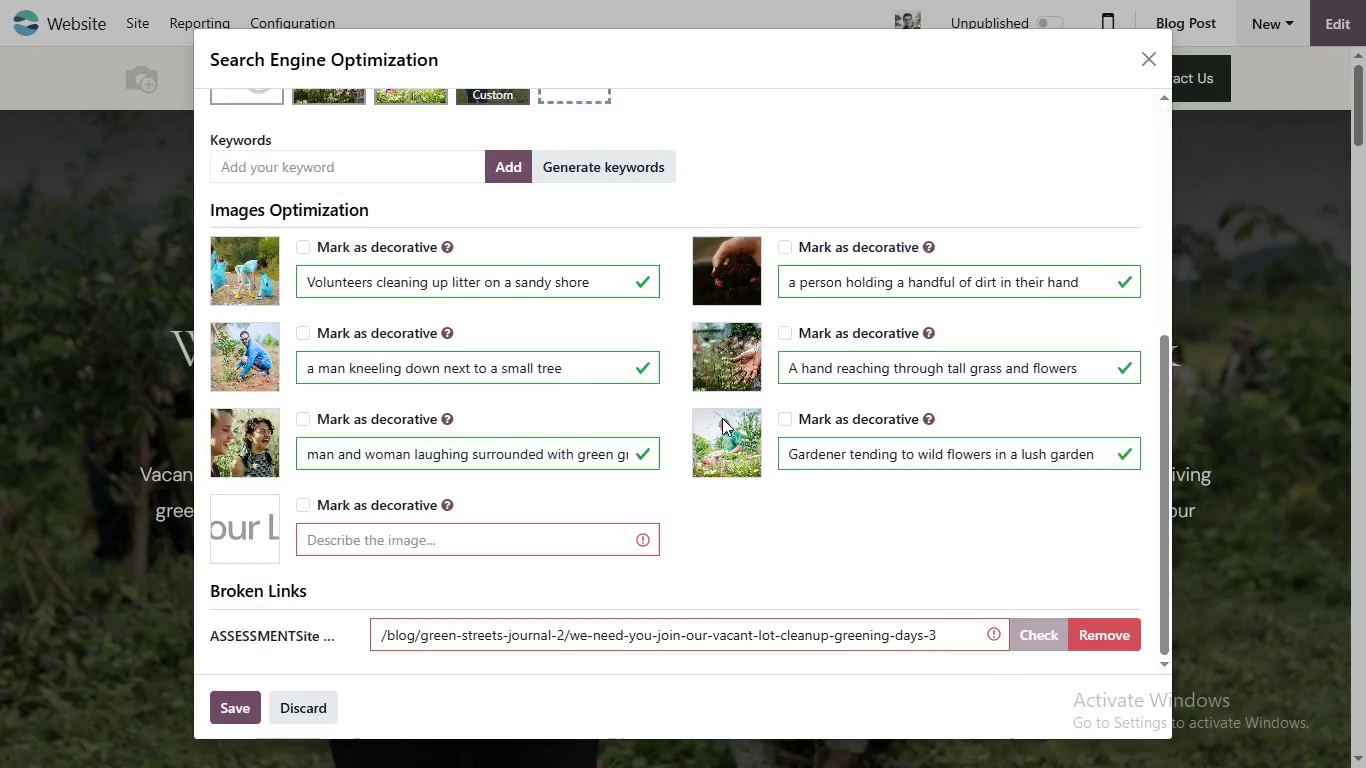 
scroll: coordinate [726, 416], scroll_direction: down, amount: 1.0
 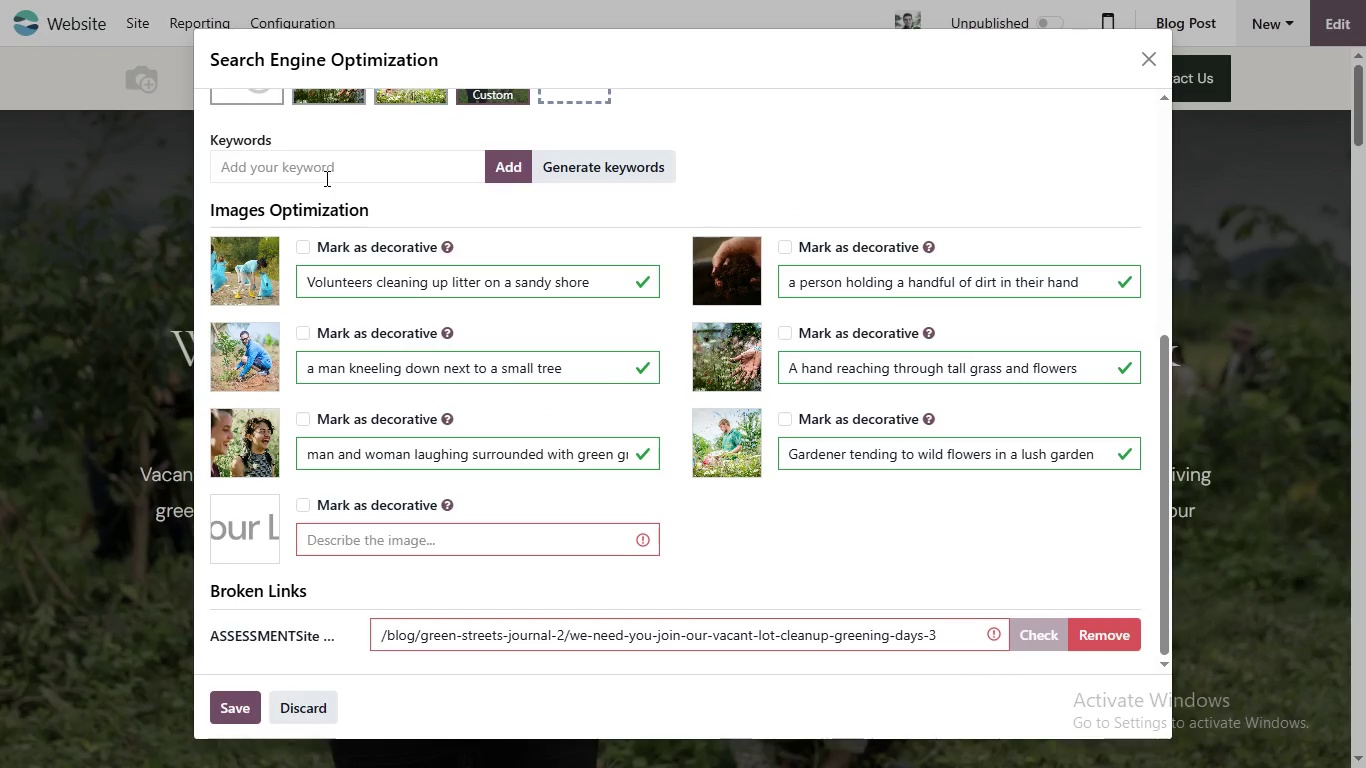 
left_click([325, 178])
 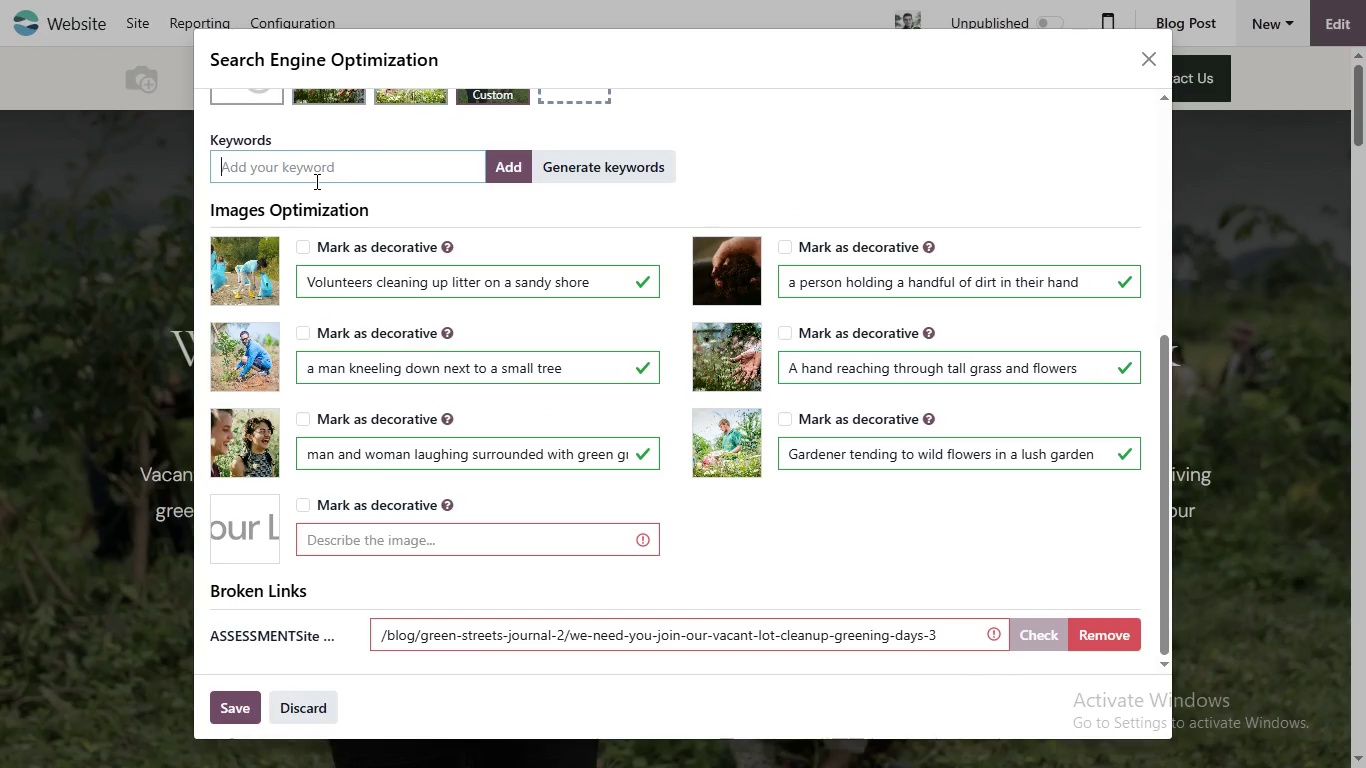 
type(urban volunter greening)
 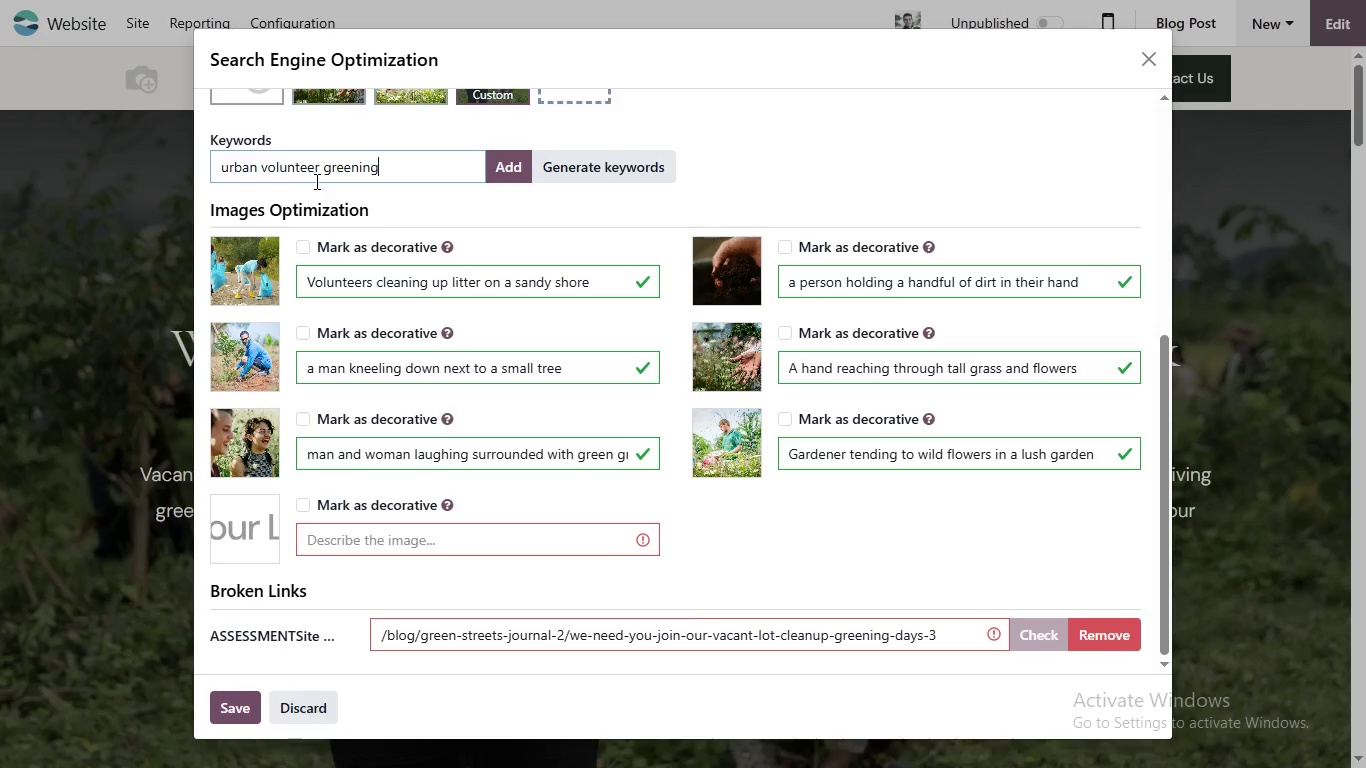 
wait(6.03)
 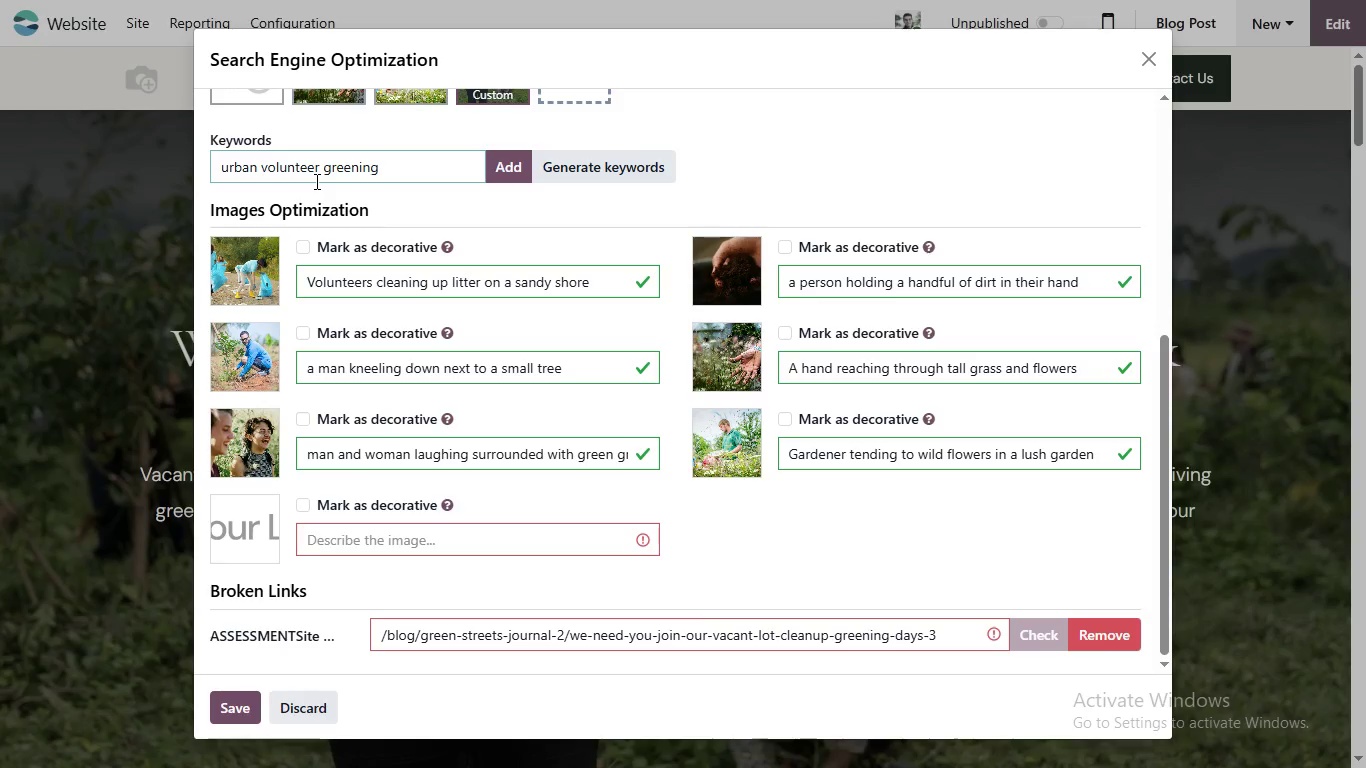 
left_click([228, 164])
 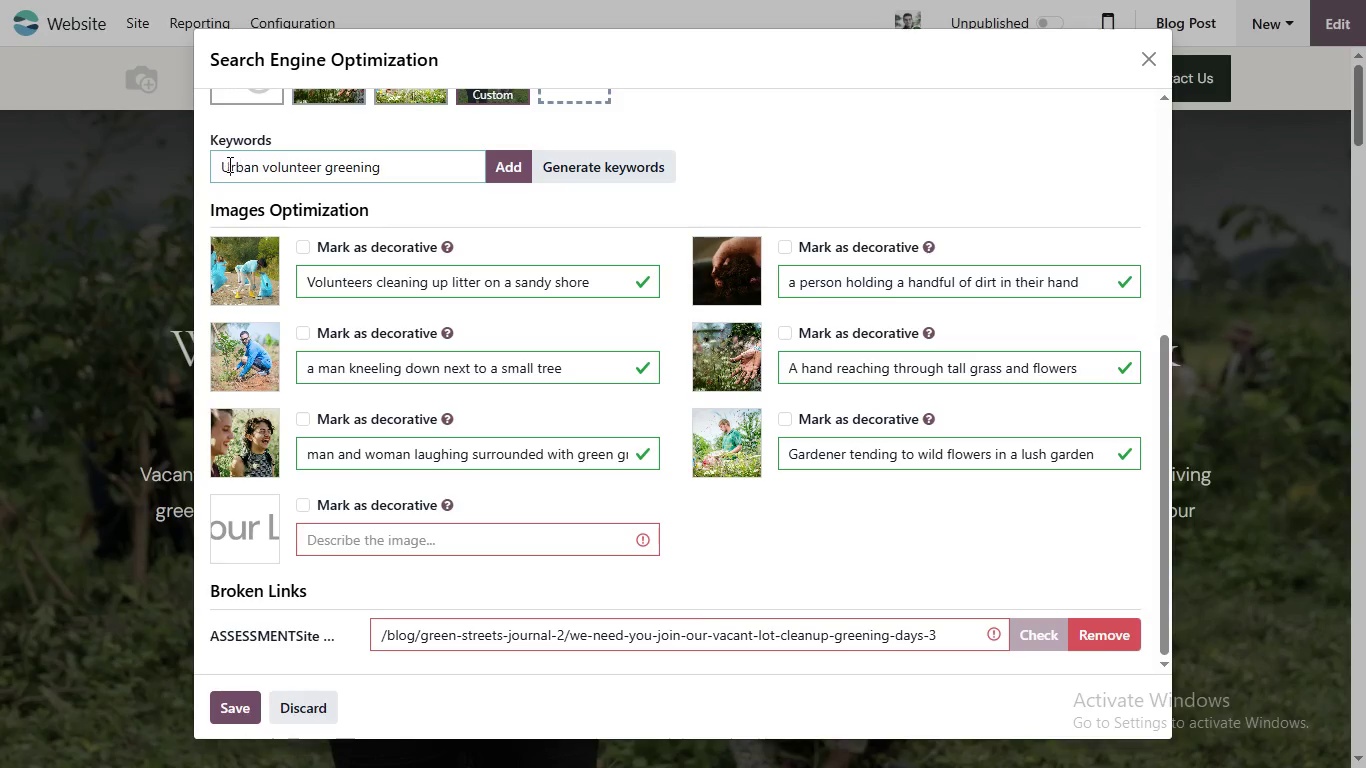 
key(Backspace)
 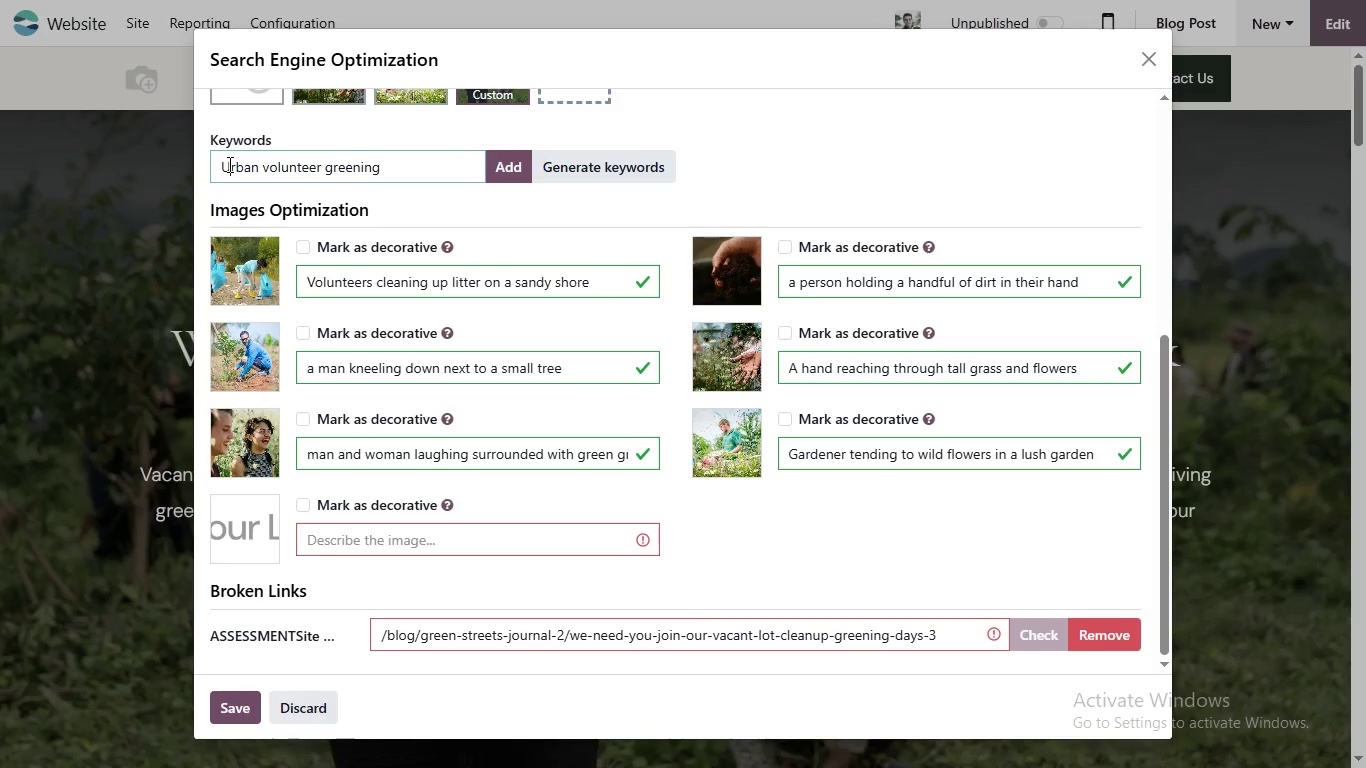 
key(CapsLock)
 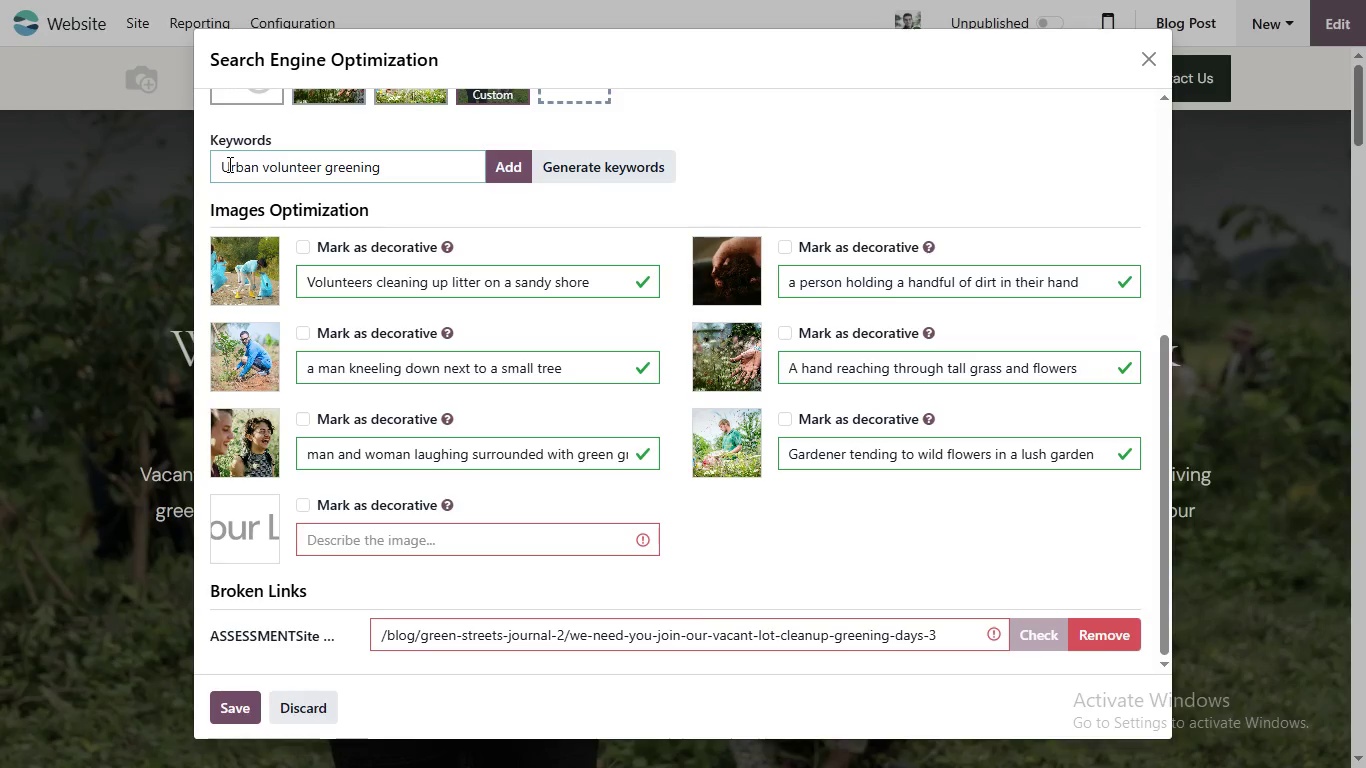 
key(U)
 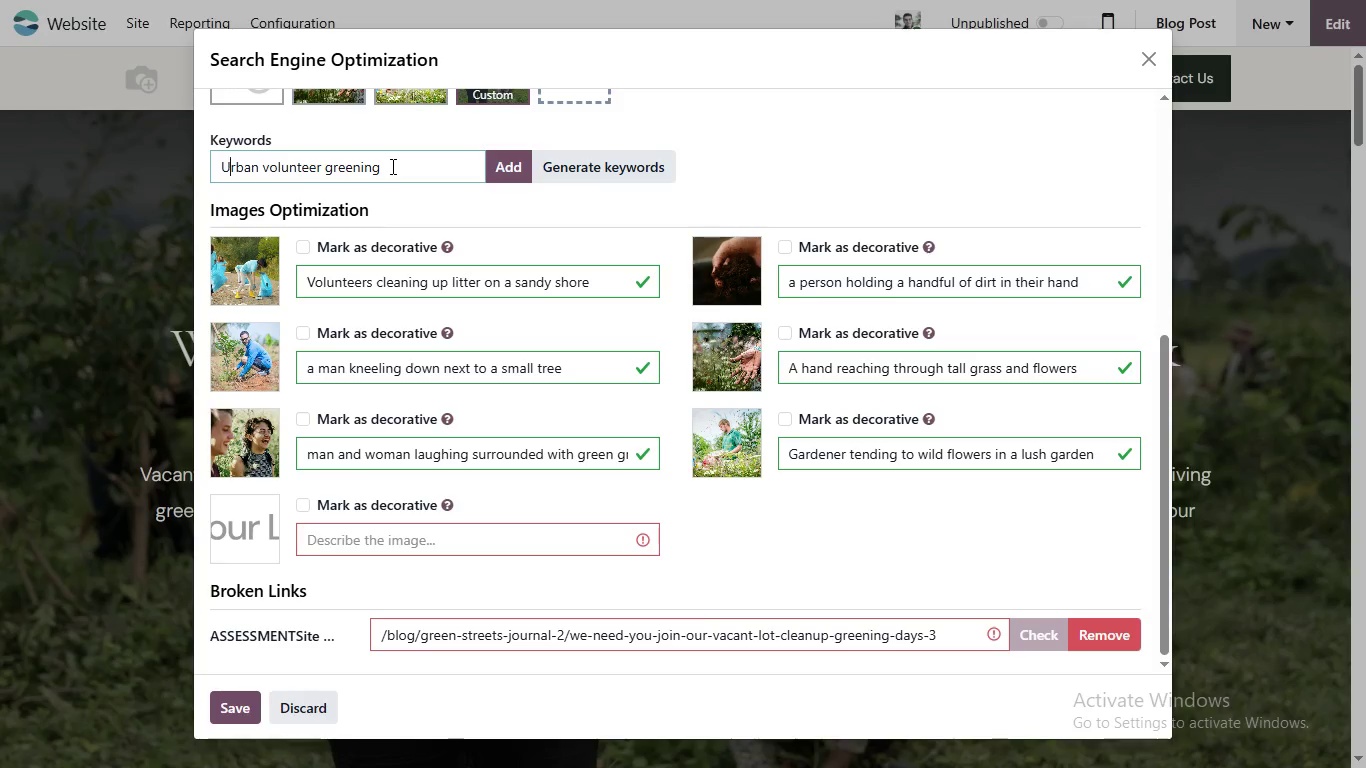 
left_click([391, 166])
 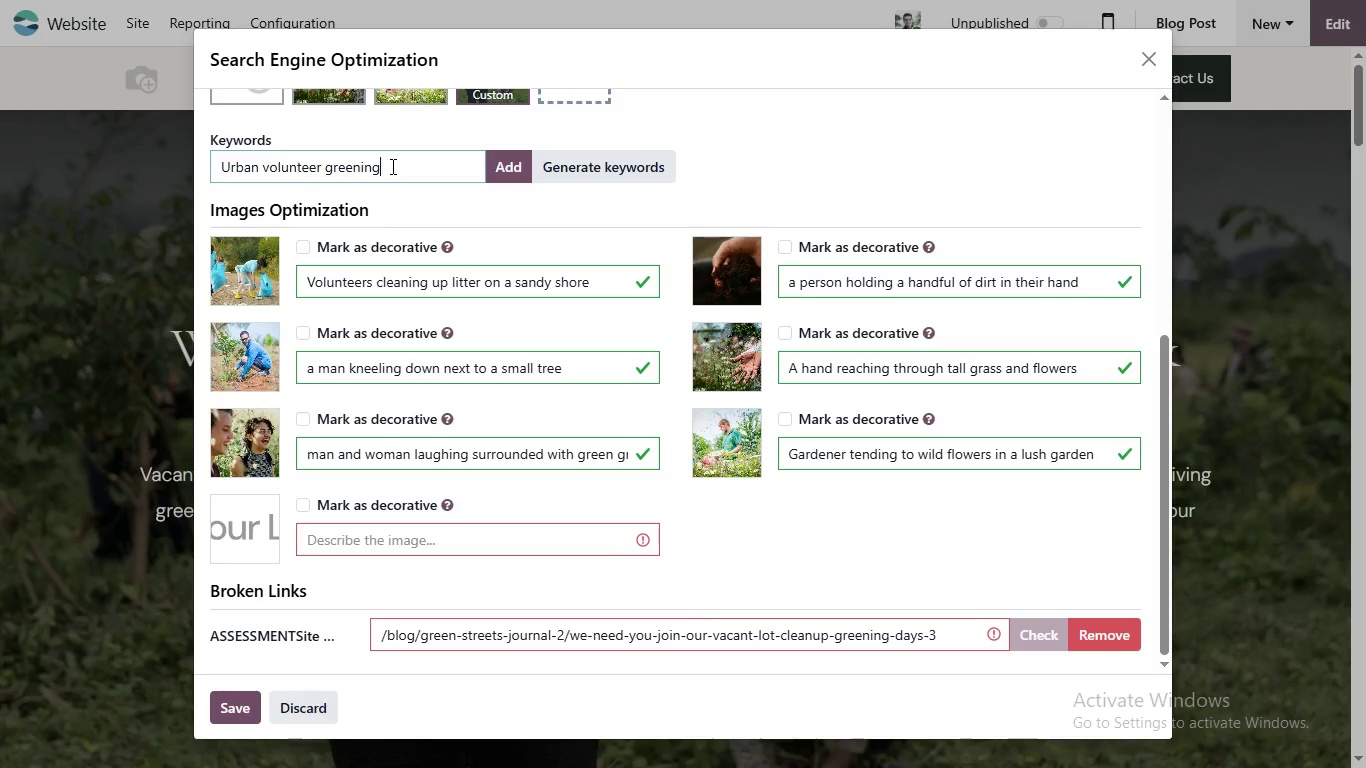 
wait(6.7)
 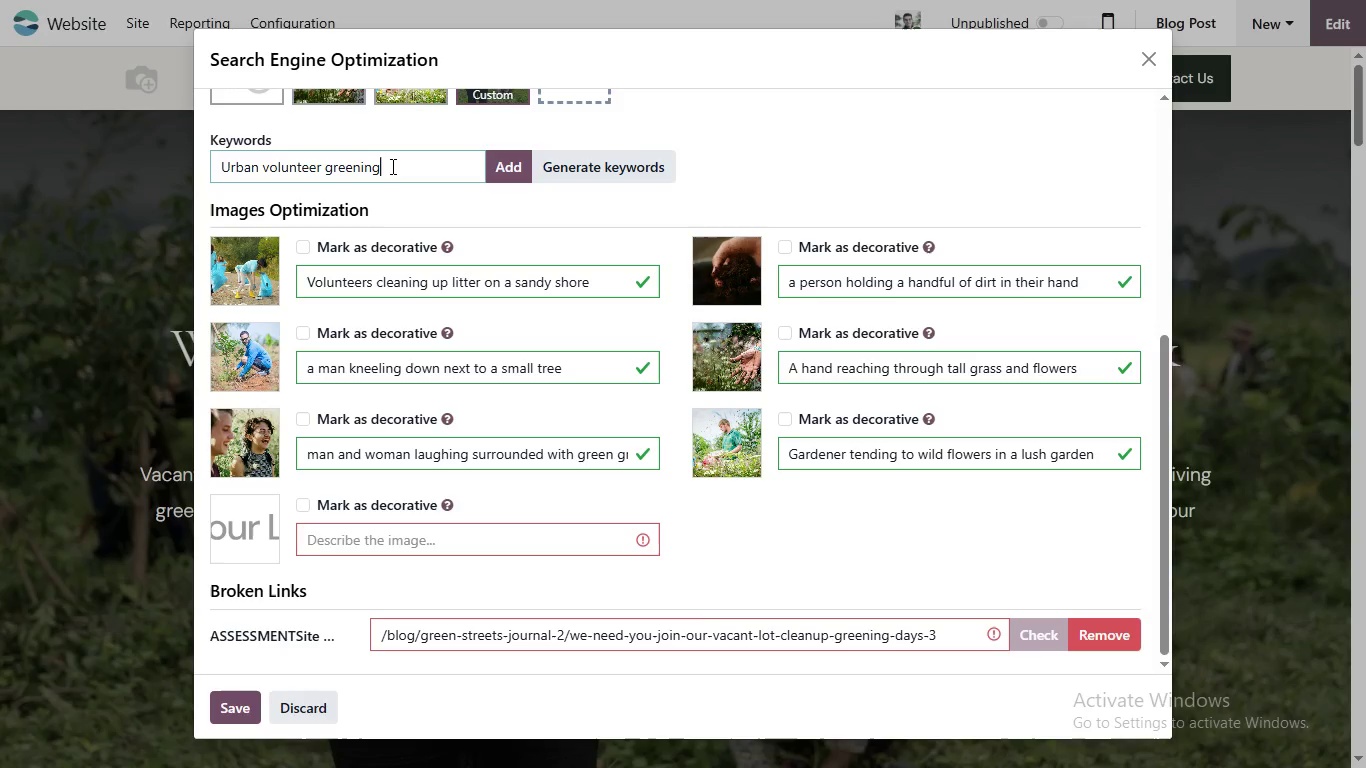 
key(Enter)
 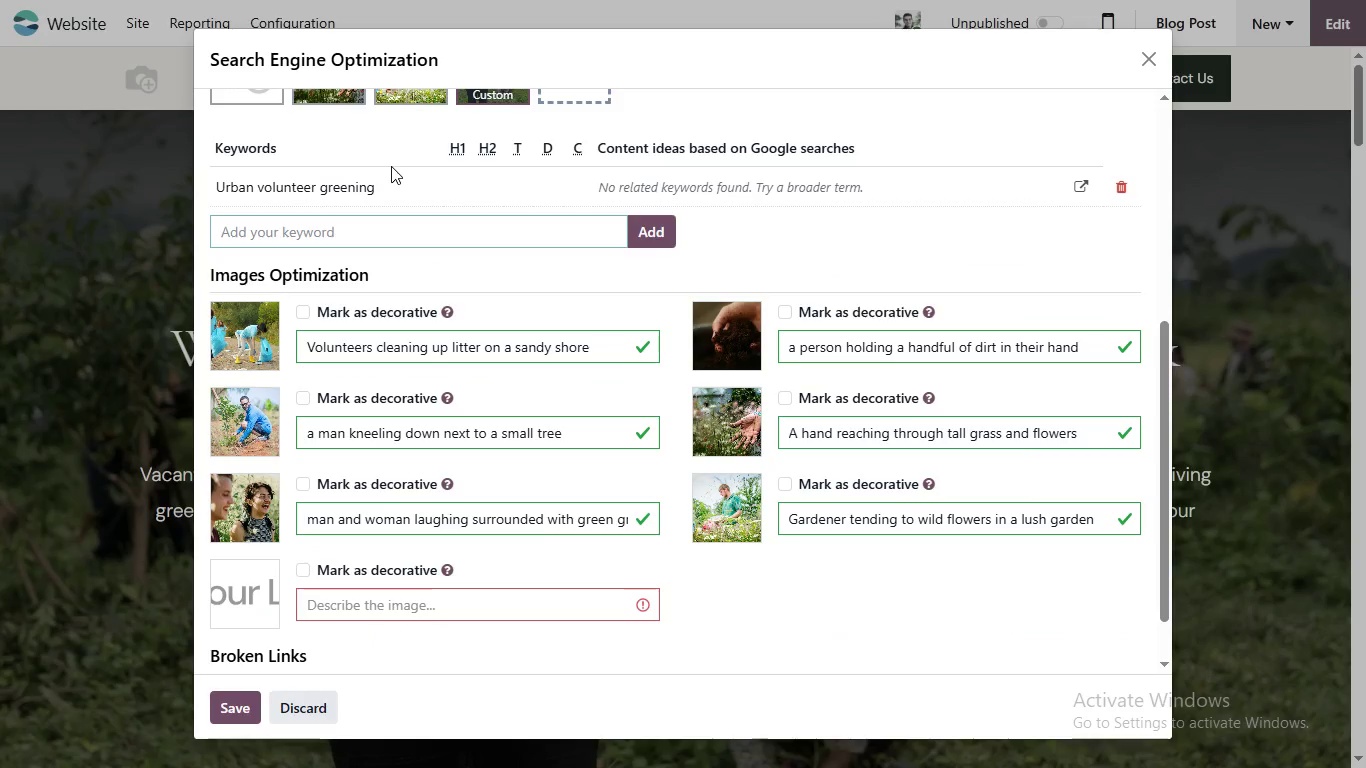 
type(VA)
key(Backspace)
key(Backspace)
type(vacant lot cleanup volunteer)
 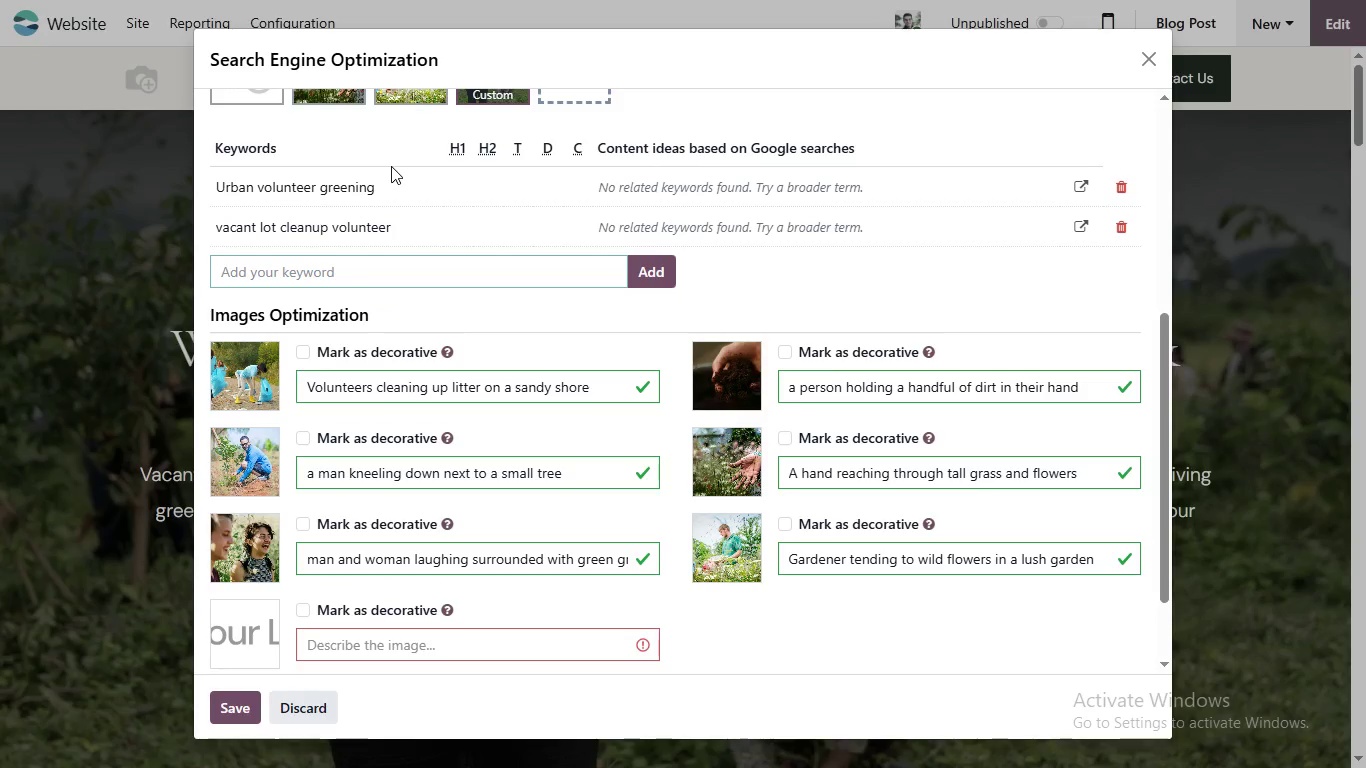 
key(Enter)
 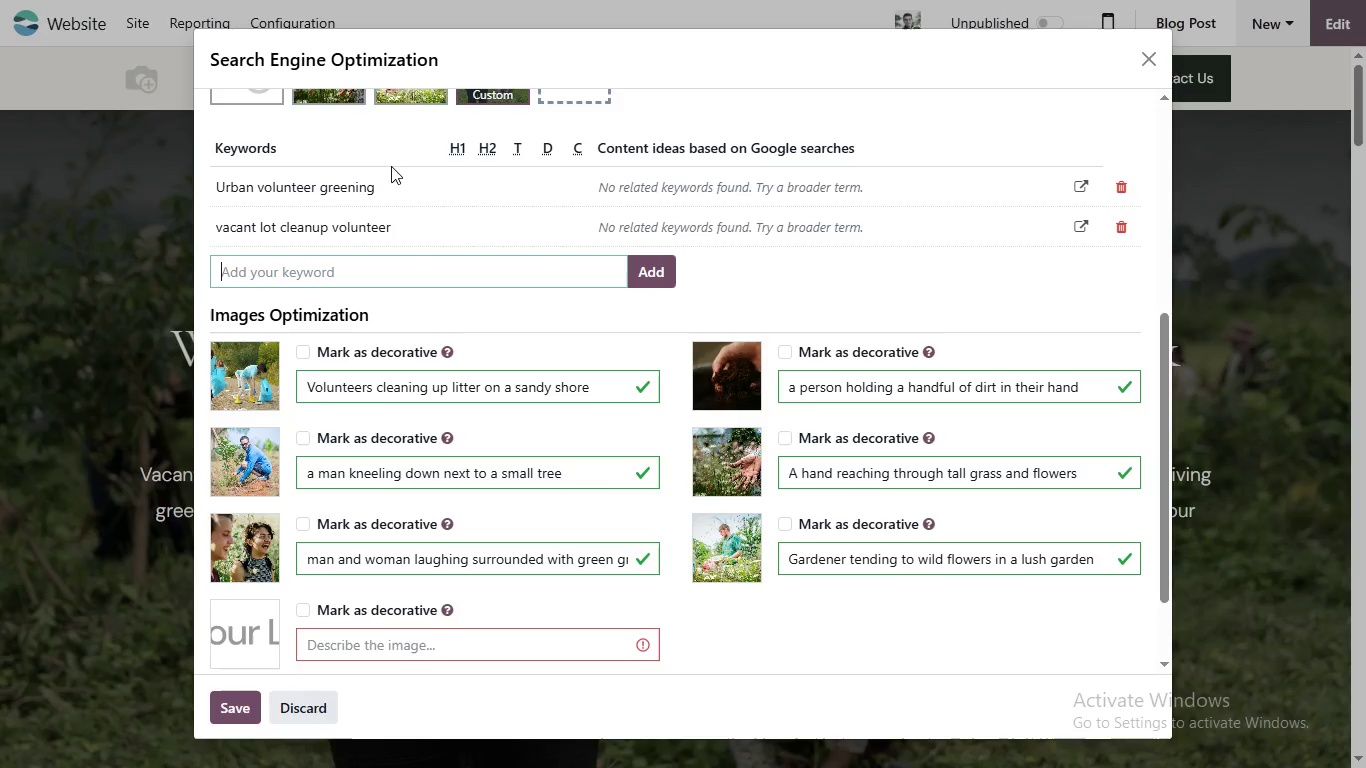 
type(community s)
key(Backspace)
type(green space)
 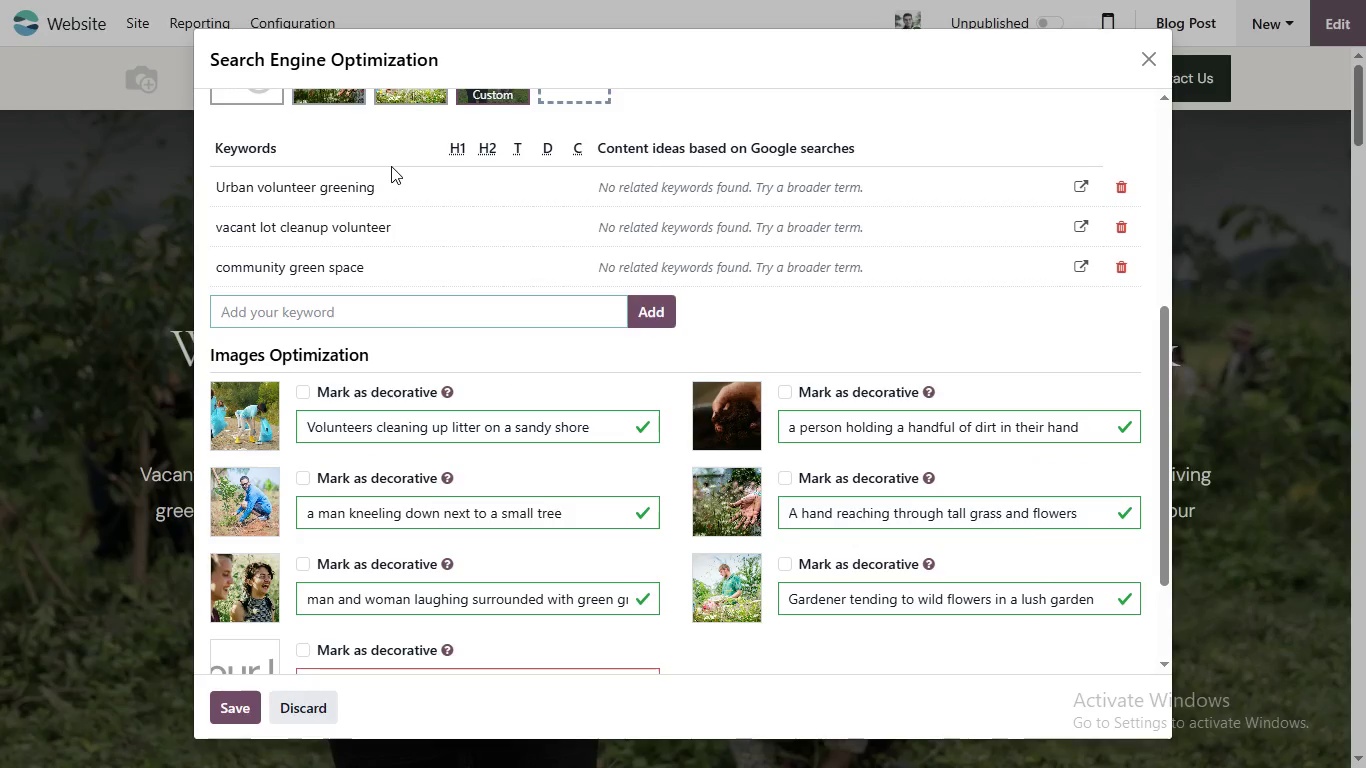 
key(Enter)
 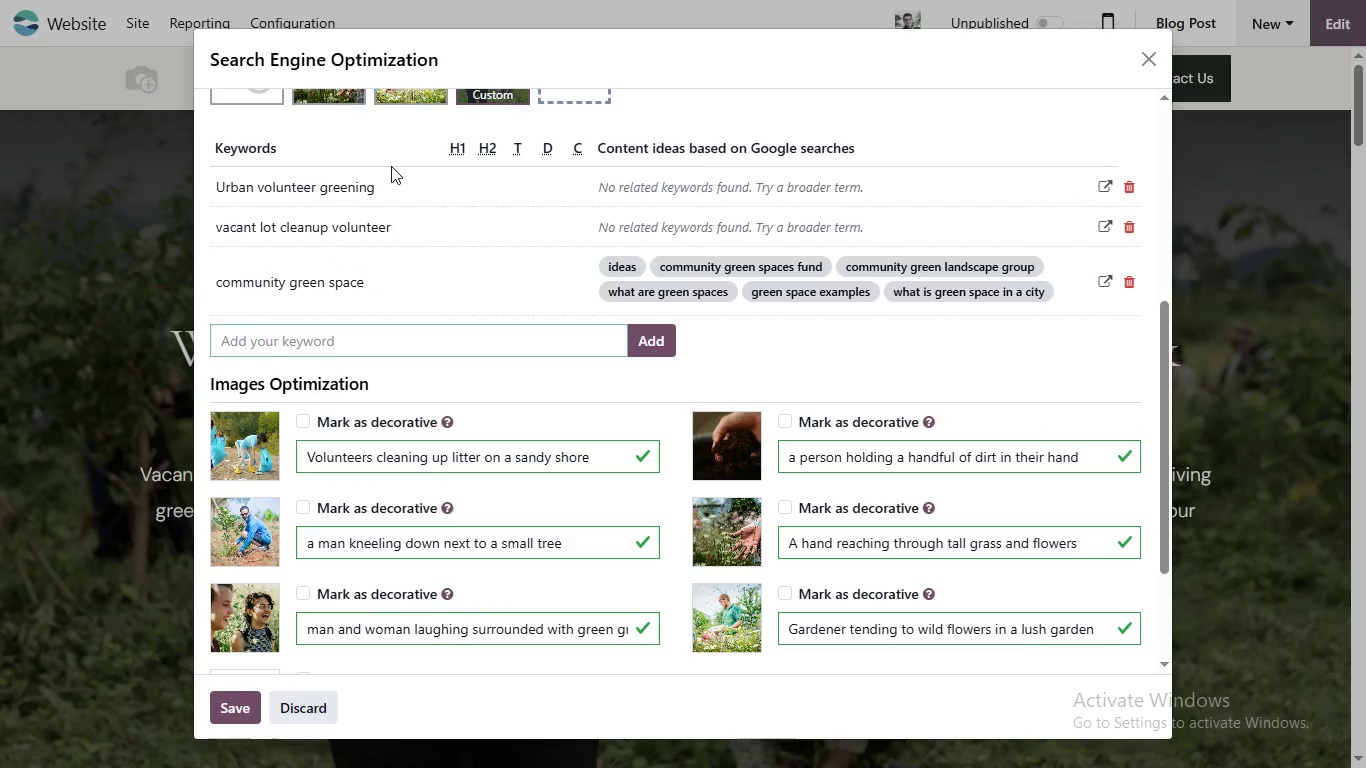 
type(urban lot restortin)
 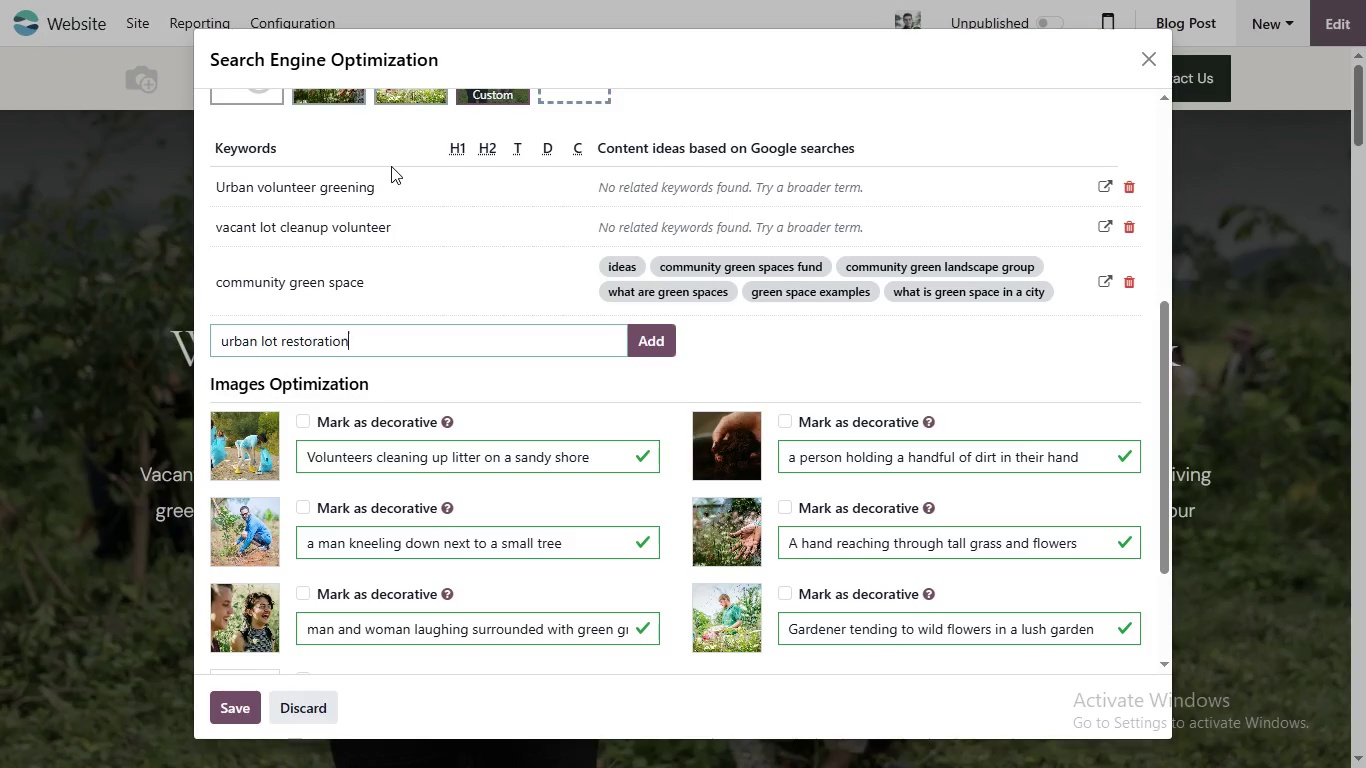 
hold_key(key=O, duration=0.36)
 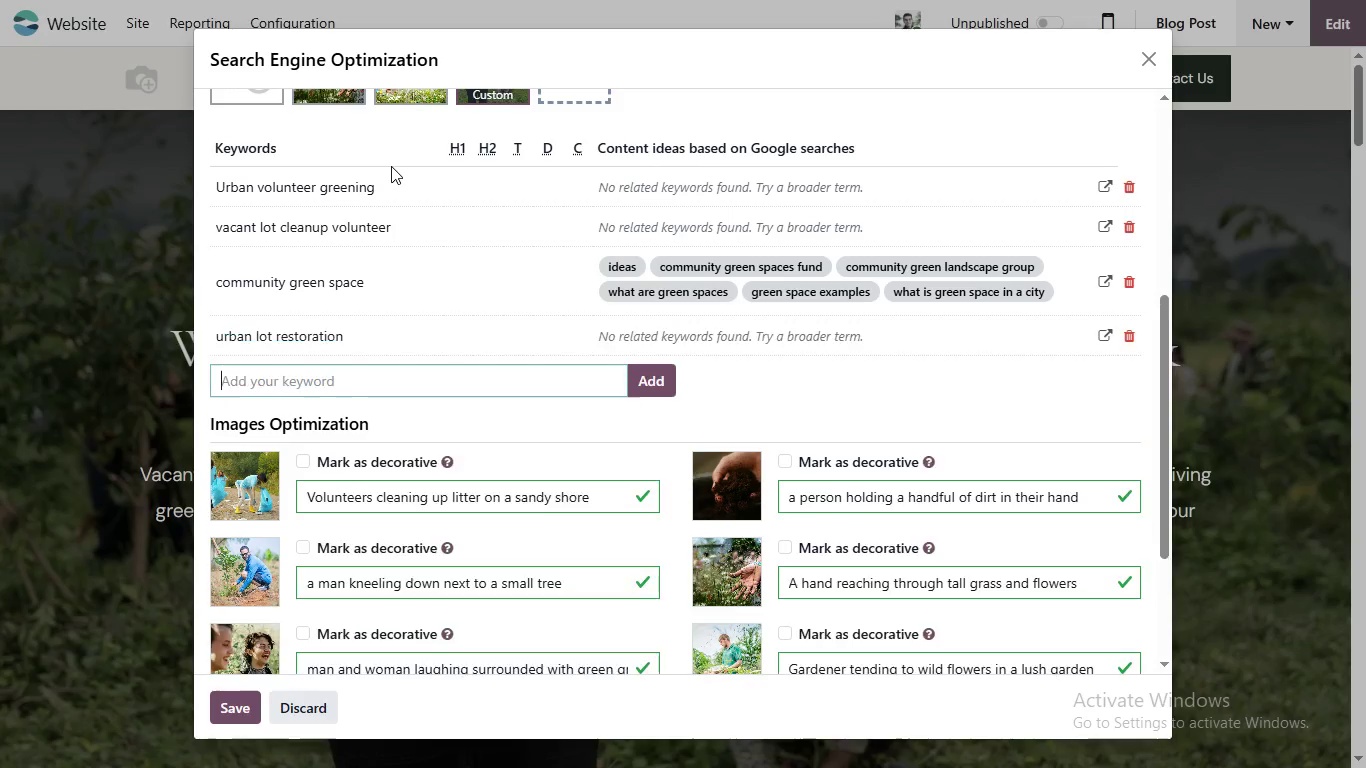 
key(Enter)
 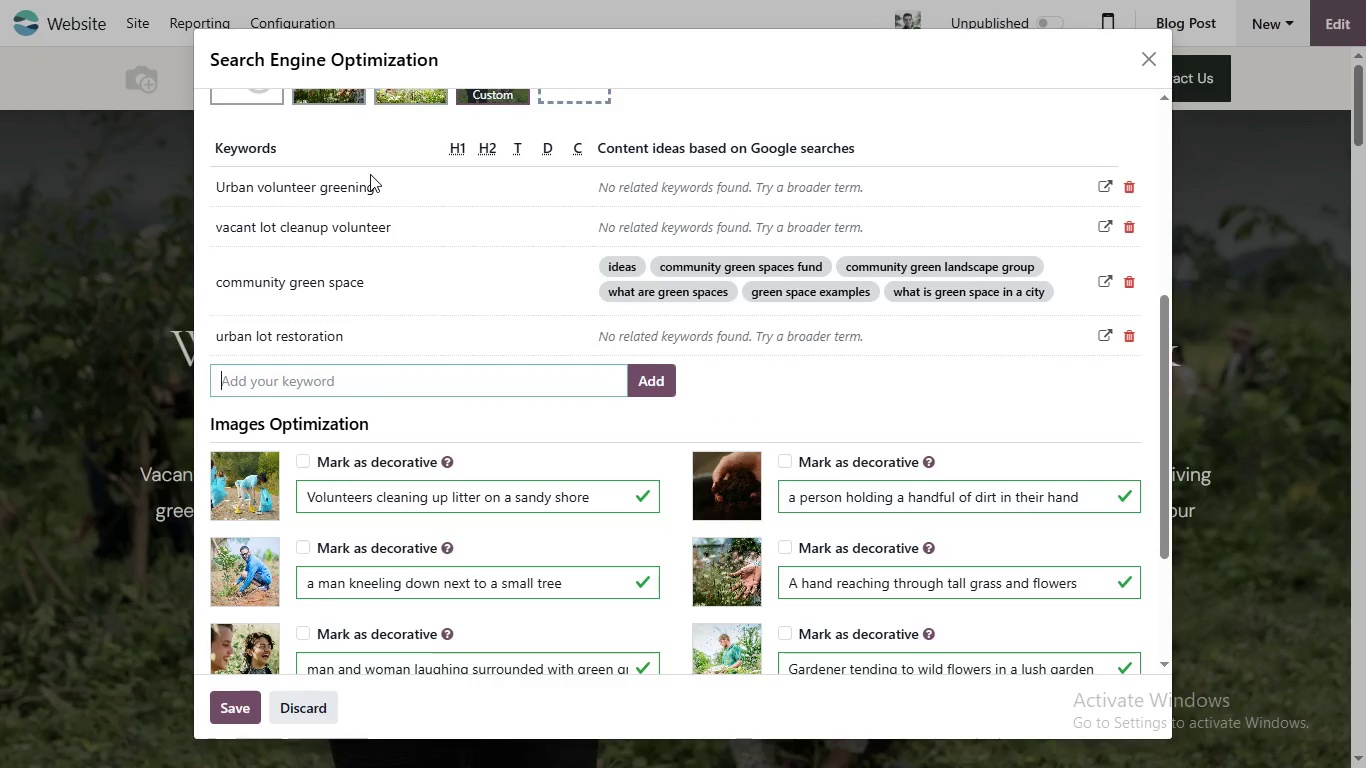 
scroll: coordinate [352, 181], scroll_direction: down, amount: 2.0
 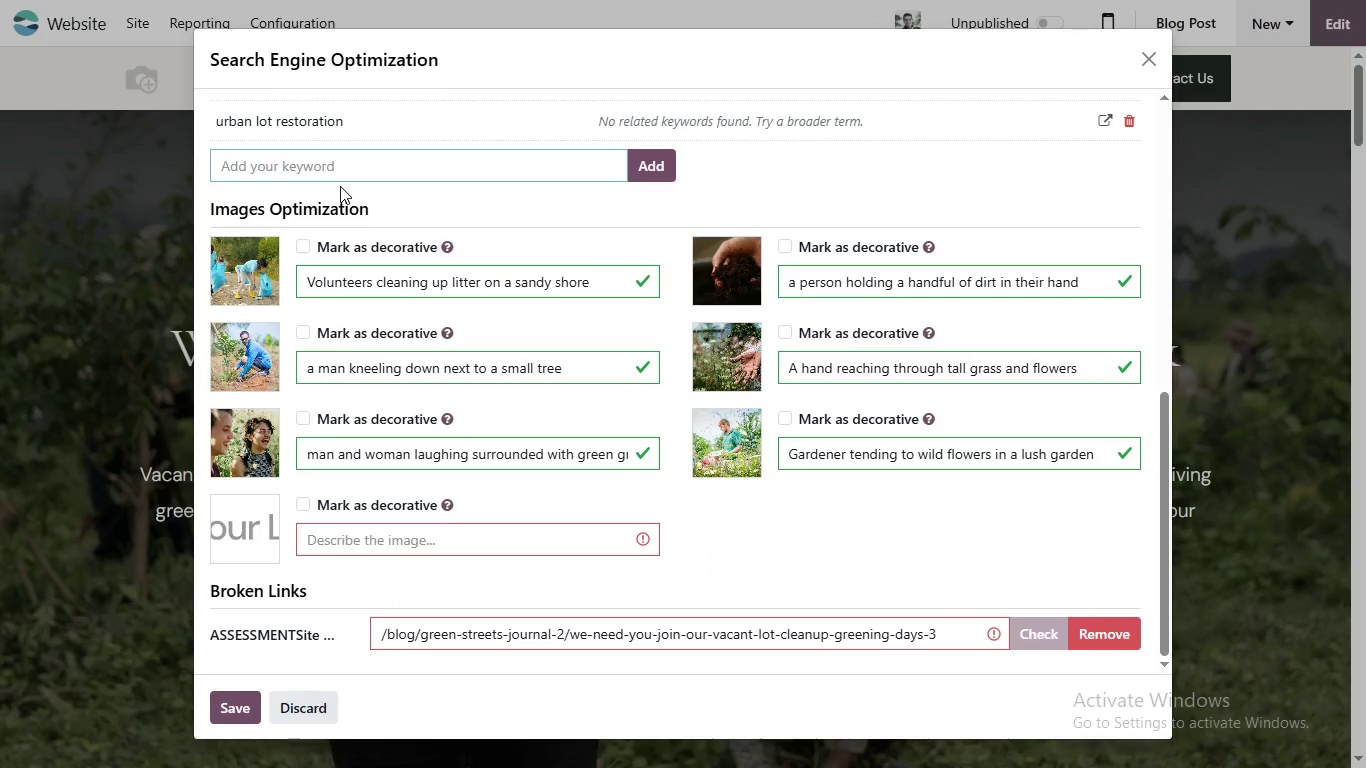 
type(nonprofit volunteer day)
 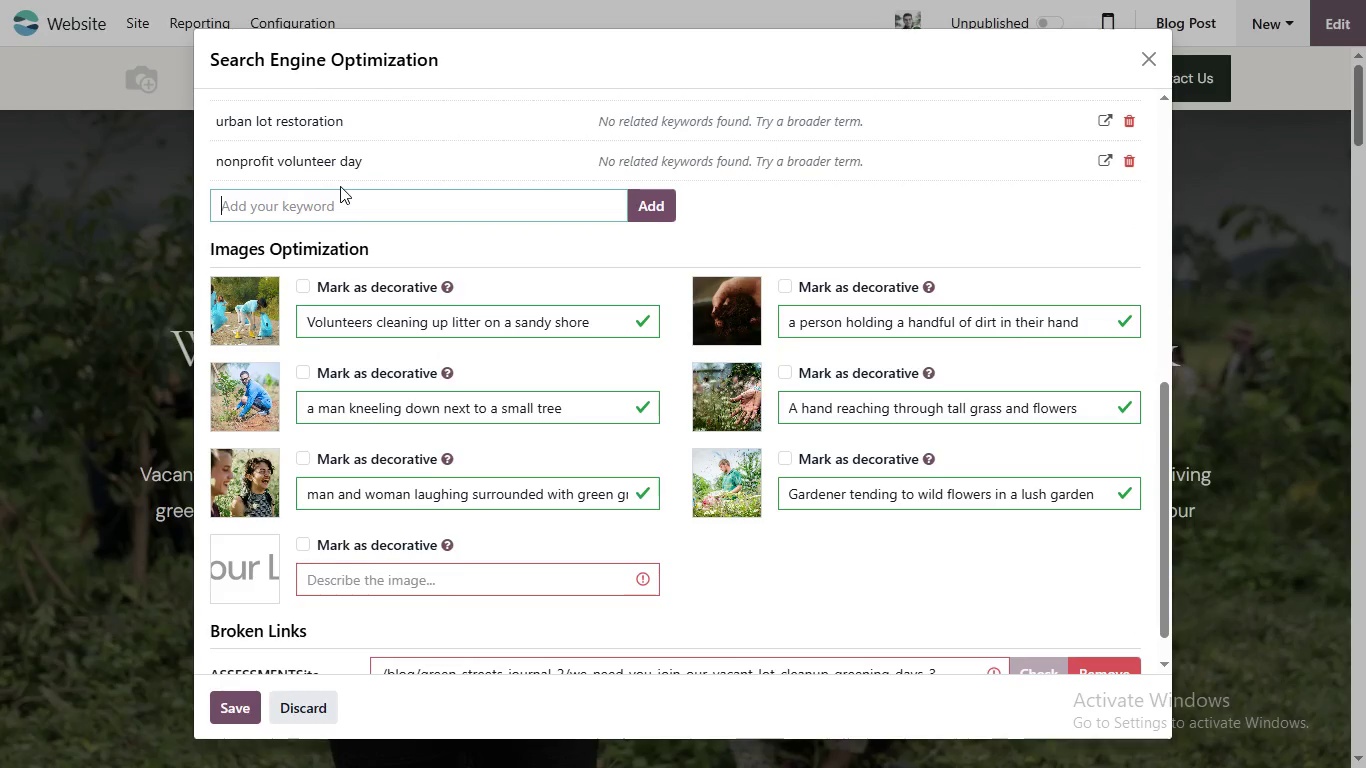 
key(Enter)
 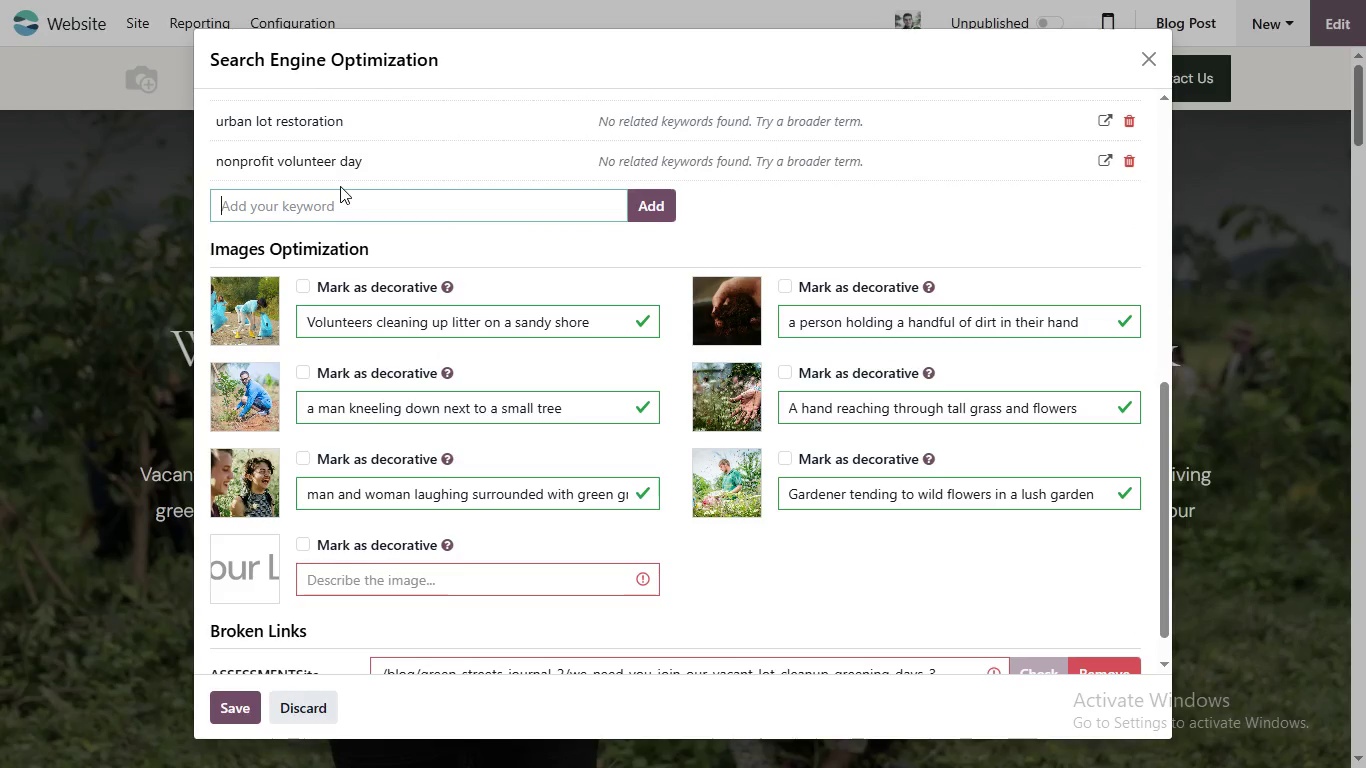 
type(city cleanup event)
 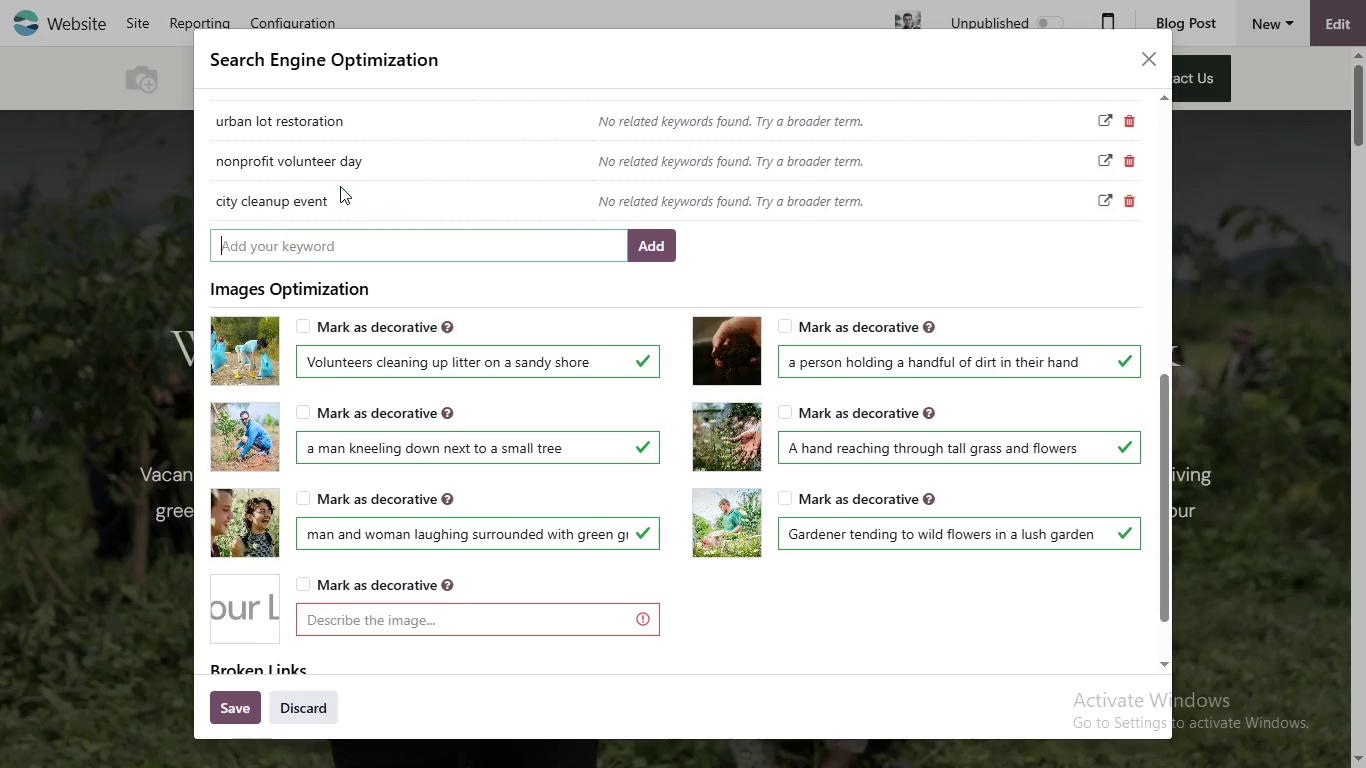 
key(Enter)
 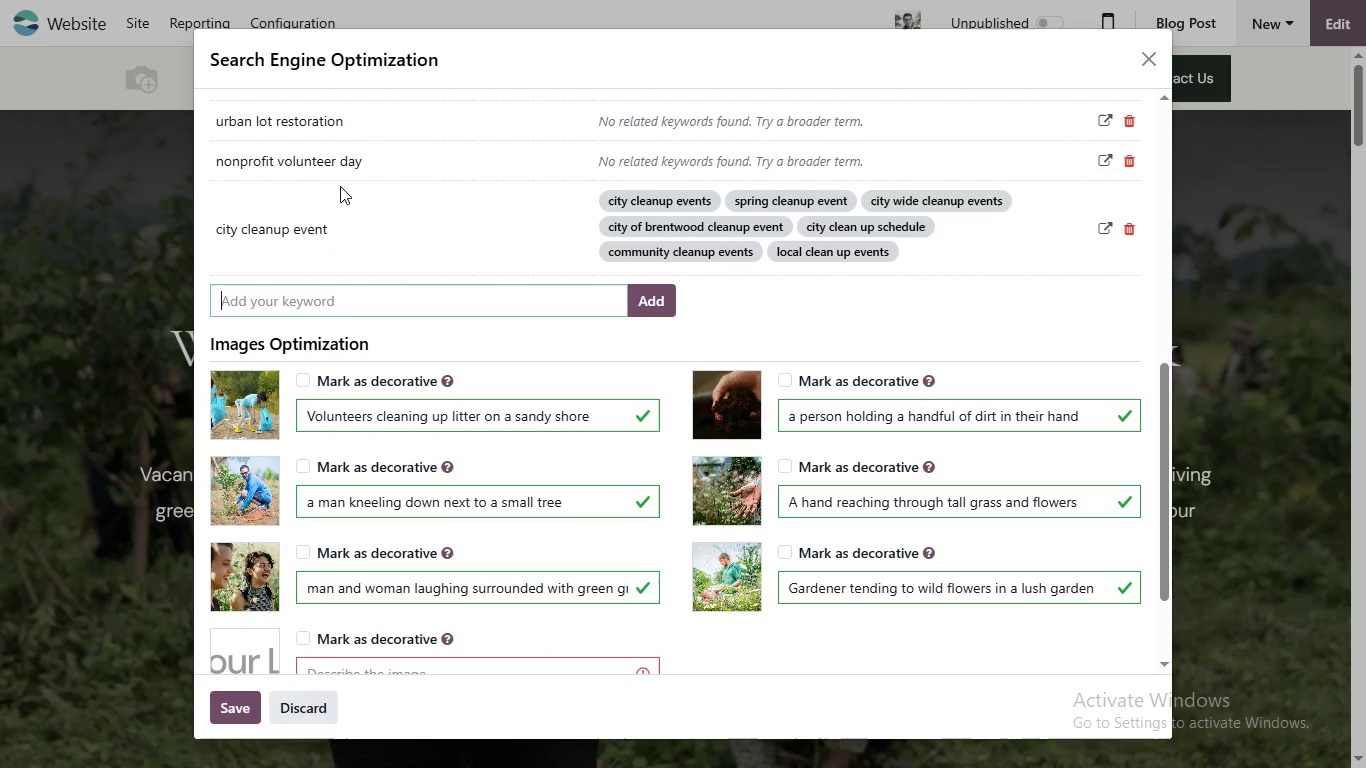 
type(urban gardening voluntr)
key(Backspace)
type(er)
 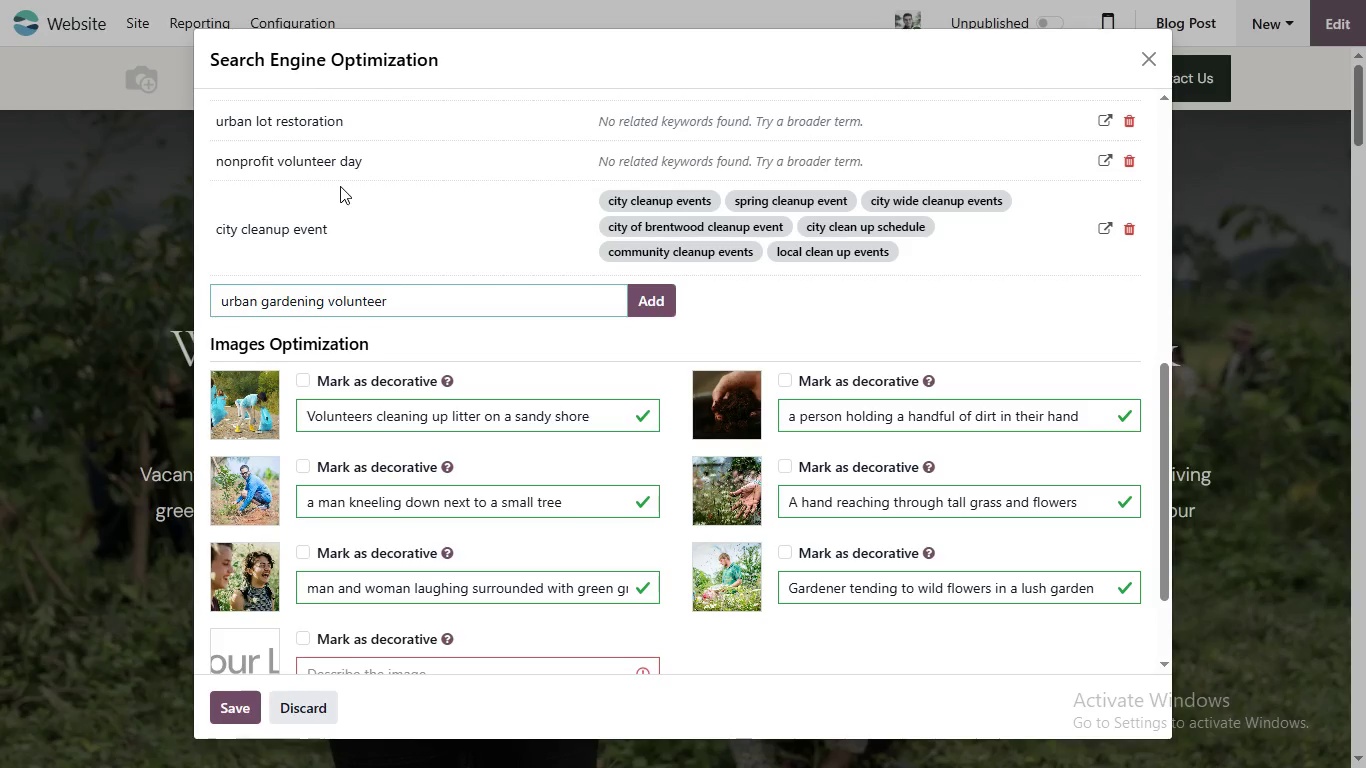 
key(Enter)
 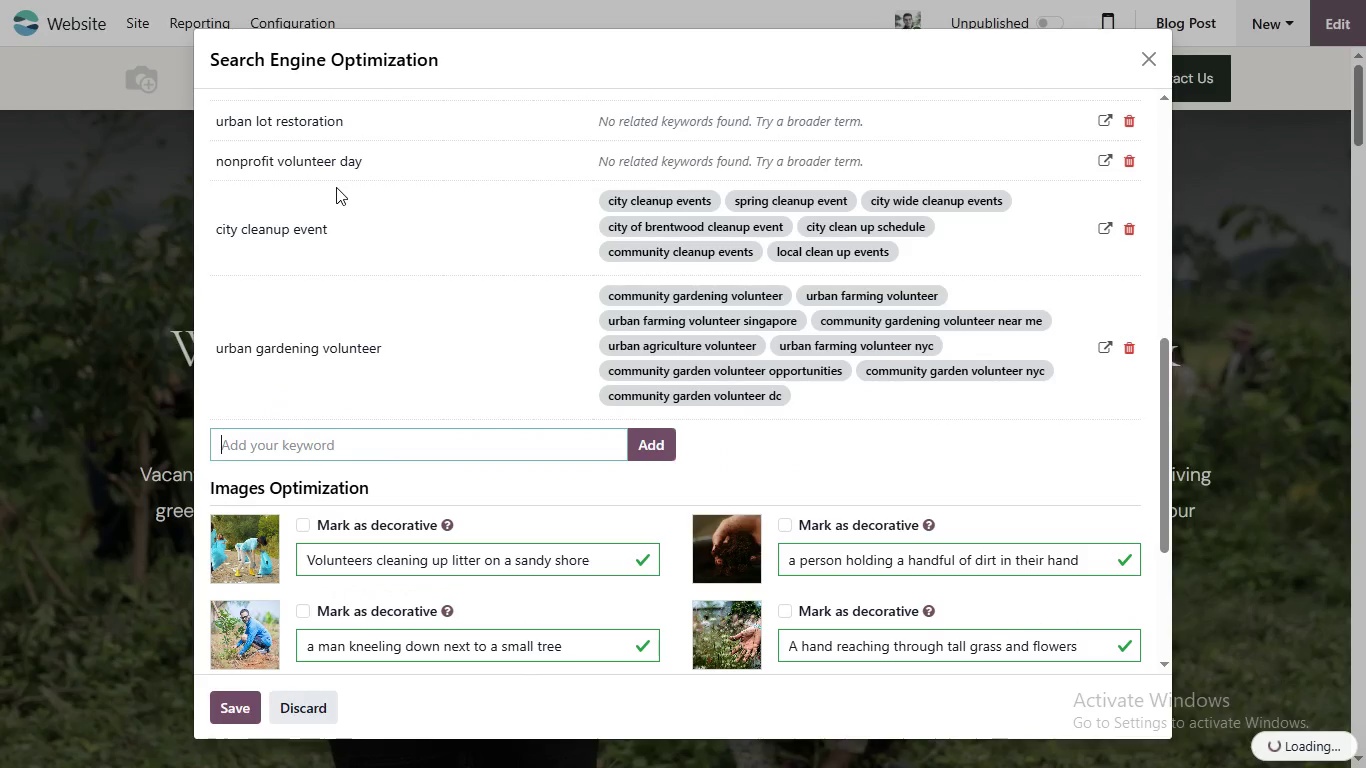 
scroll: coordinate [305, 208], scroll_direction: down, amount: 4.0
 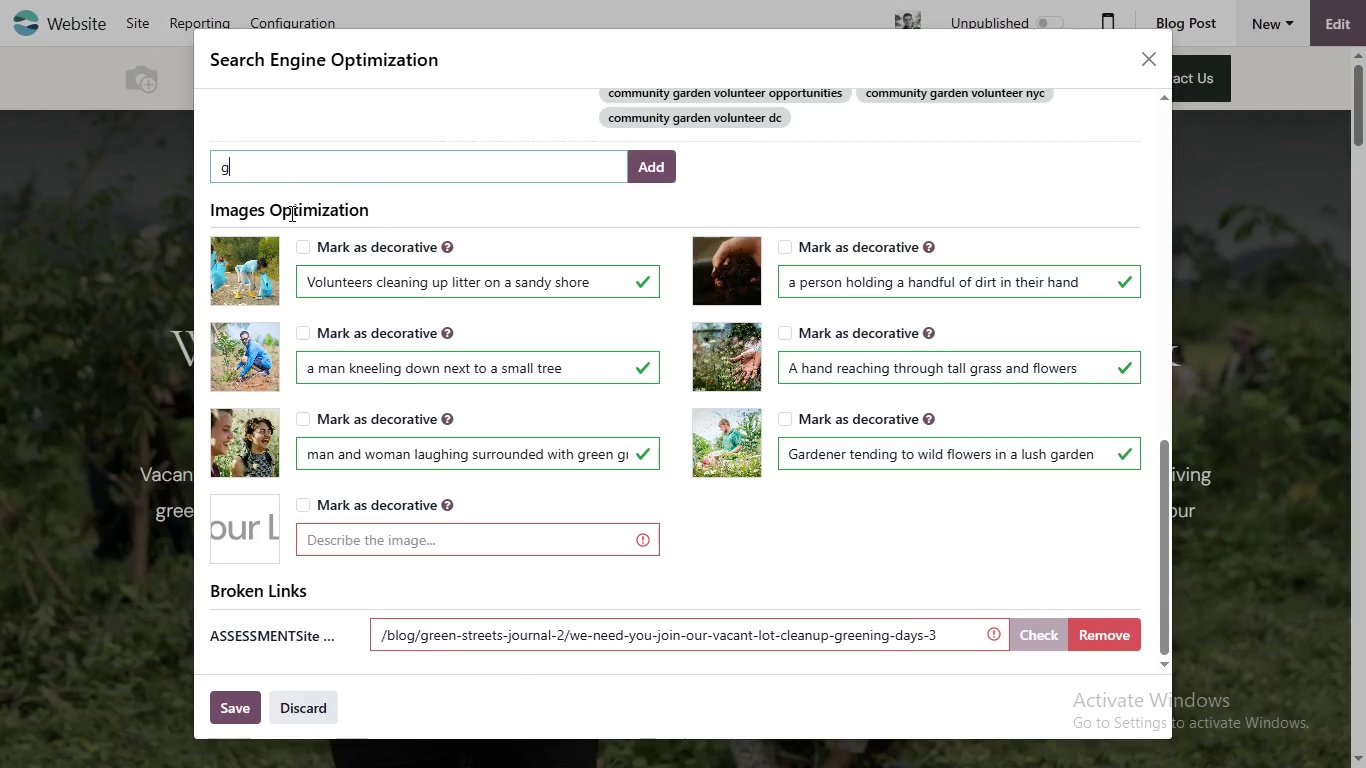 
type(green space nonprofite)
 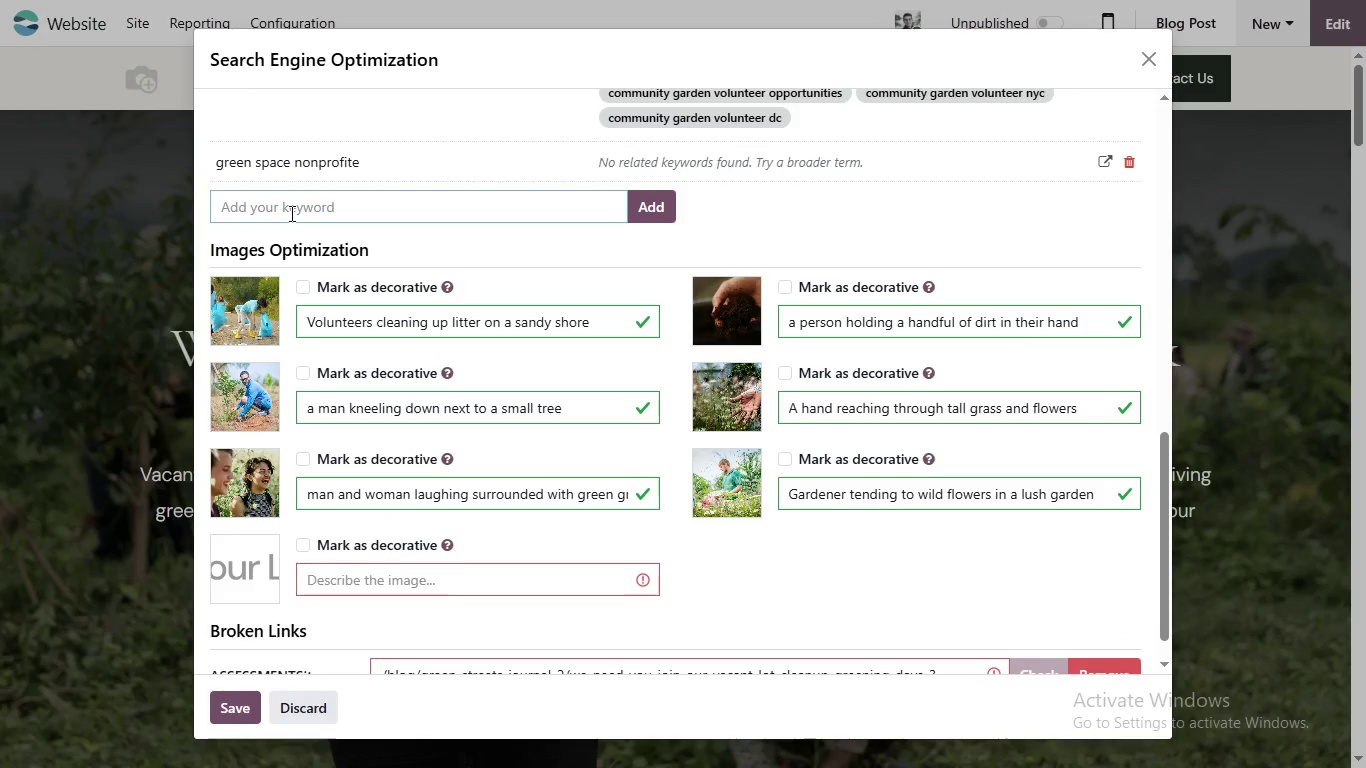 
key(Enter)
 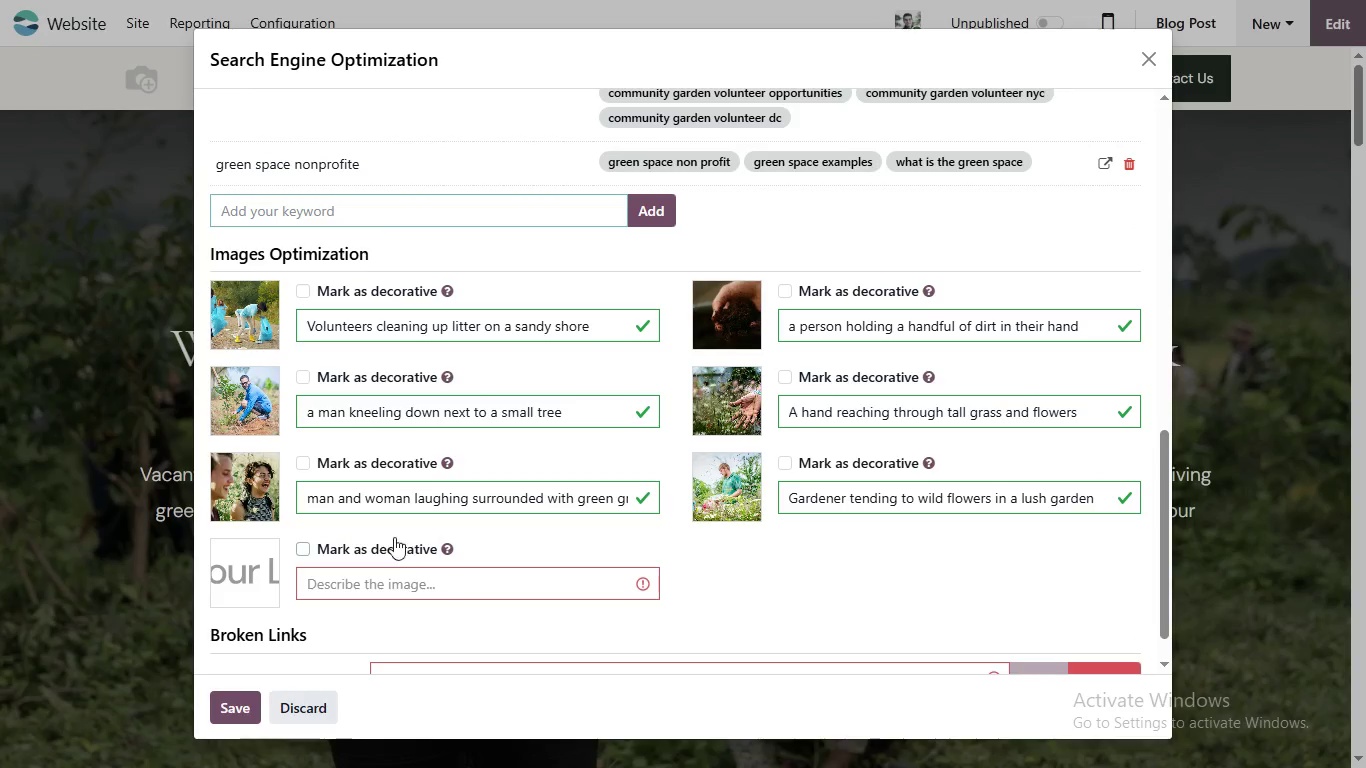 
scroll: coordinate [403, 507], scroll_direction: down, amount: 4.0
 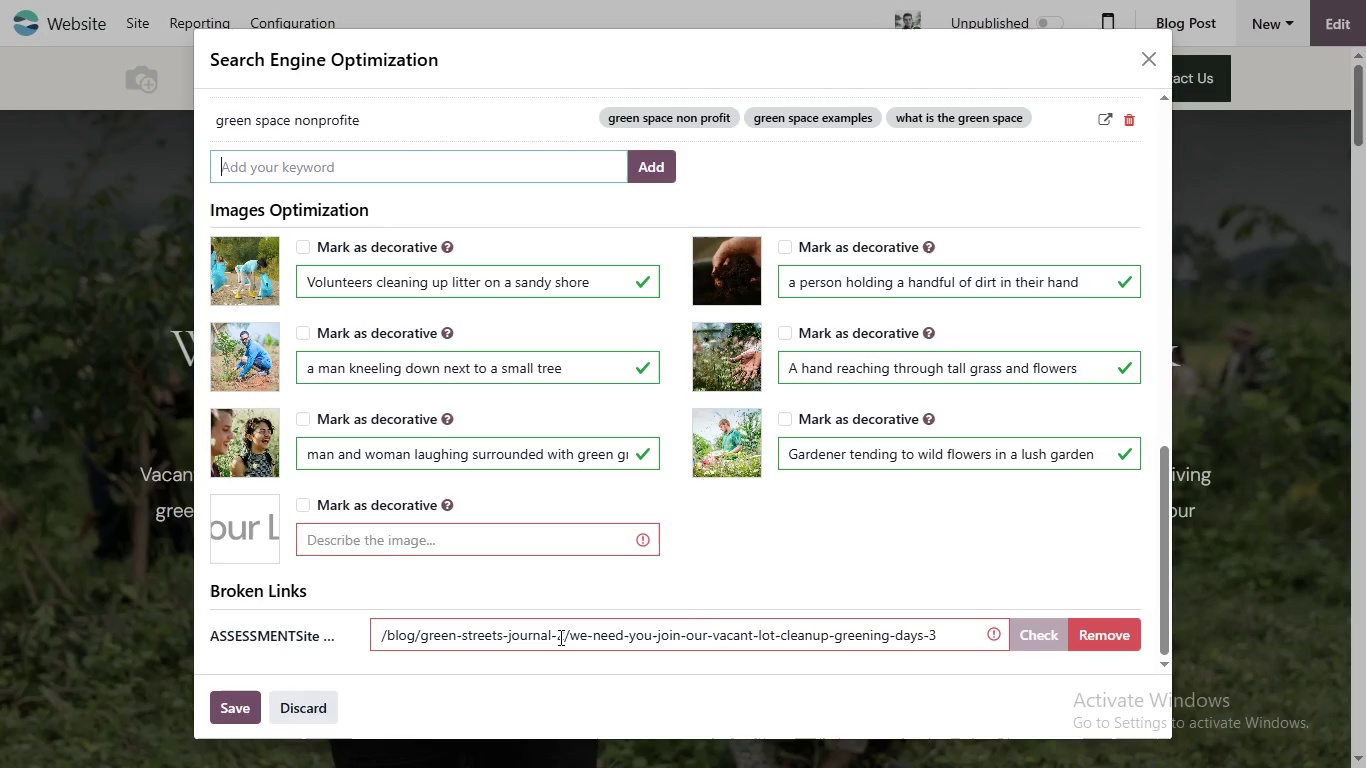 
wait(12.08)
 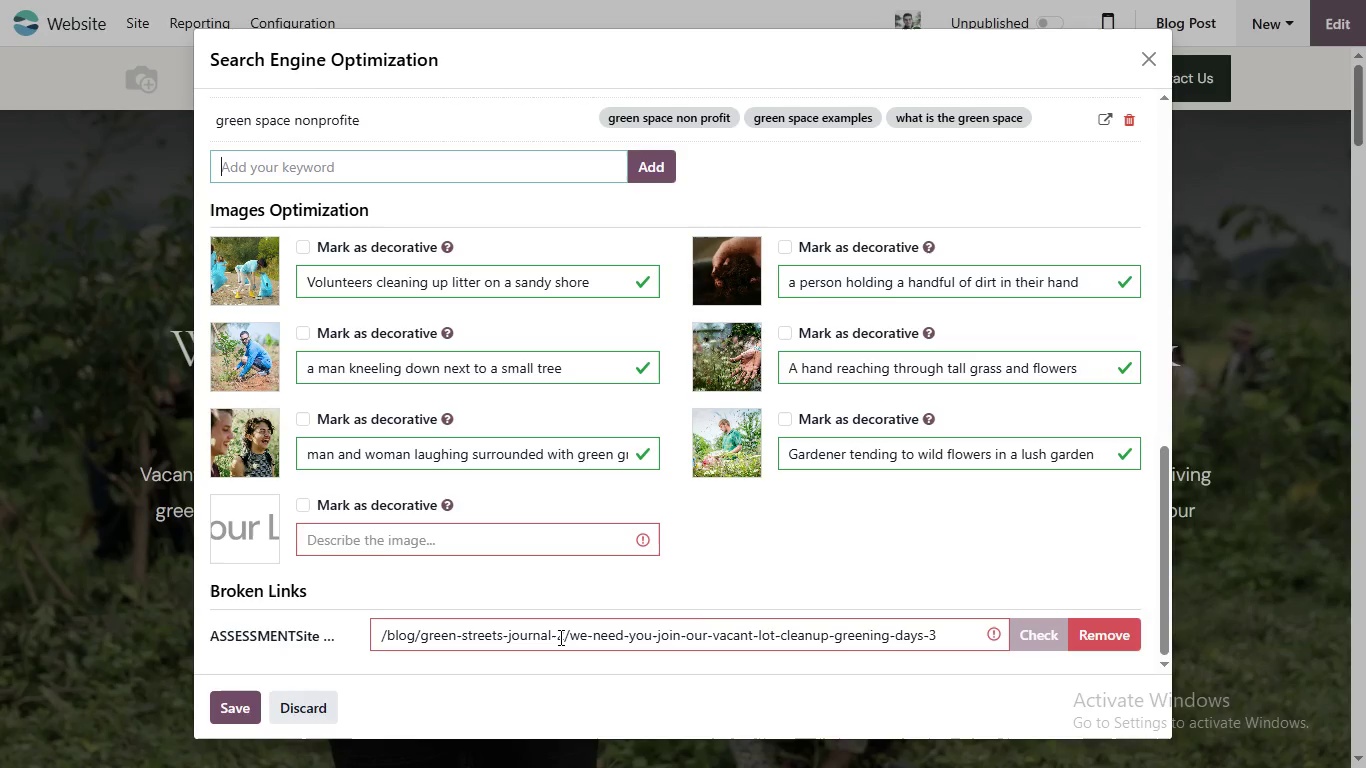 
scroll: coordinate [731, 637], scroll_direction: none, amount: 0.0
 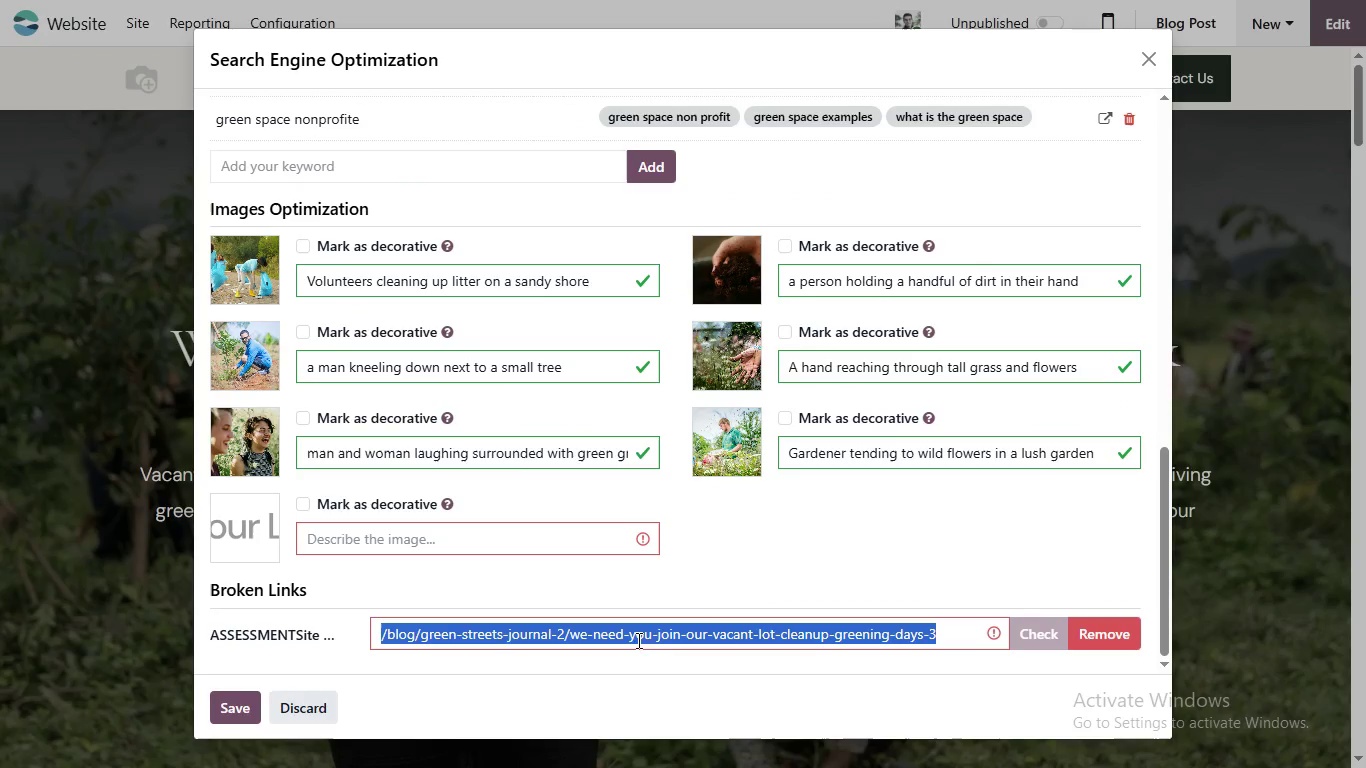 
scroll: coordinate [730, 638], scroll_direction: down, amount: 1.0
 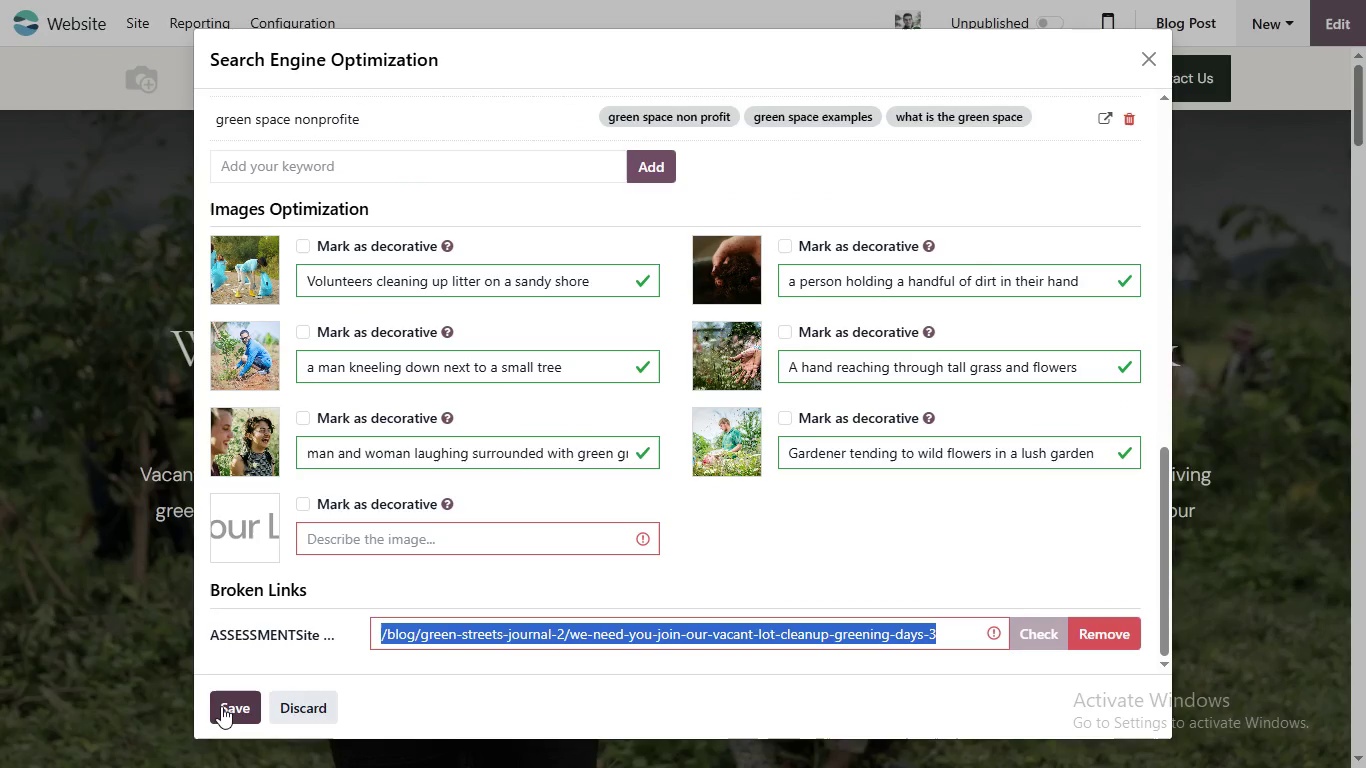 
left_click([221, 706])
 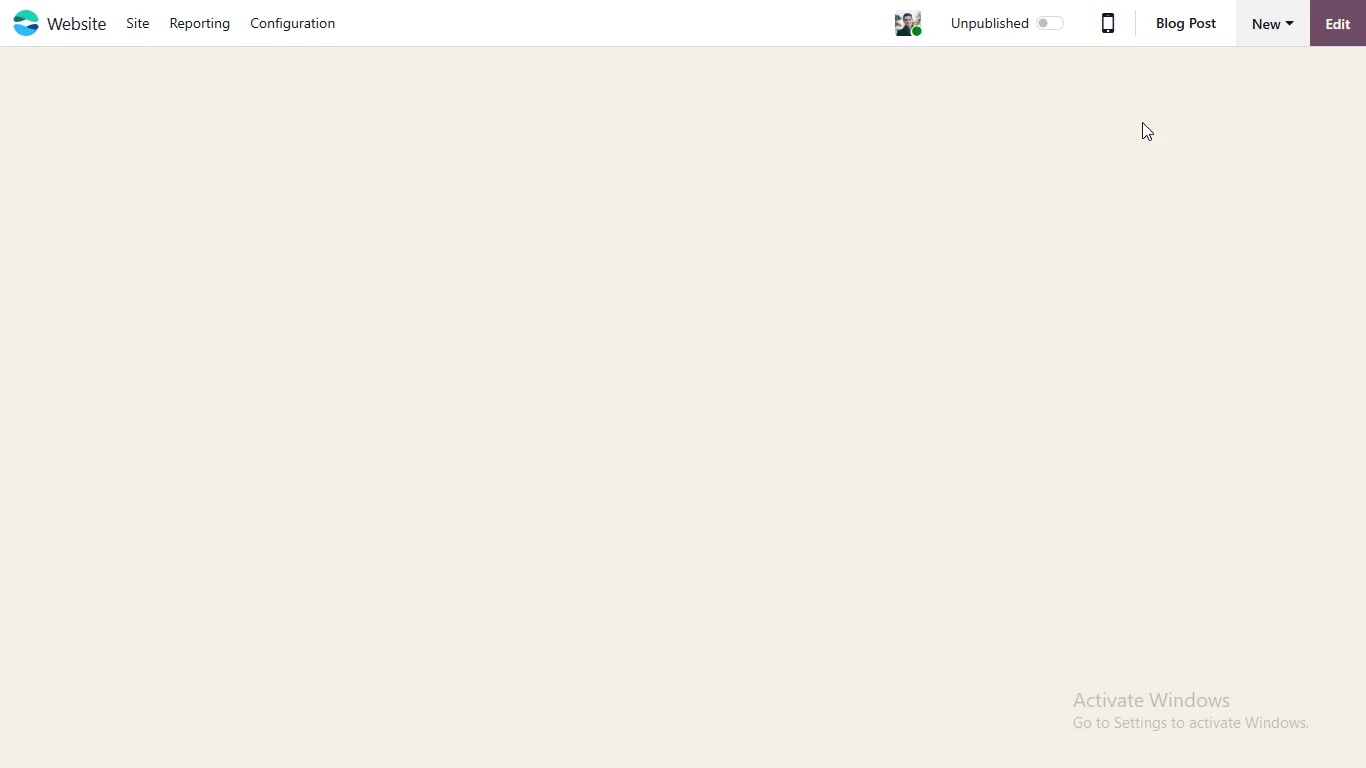 
wait(6.36)
 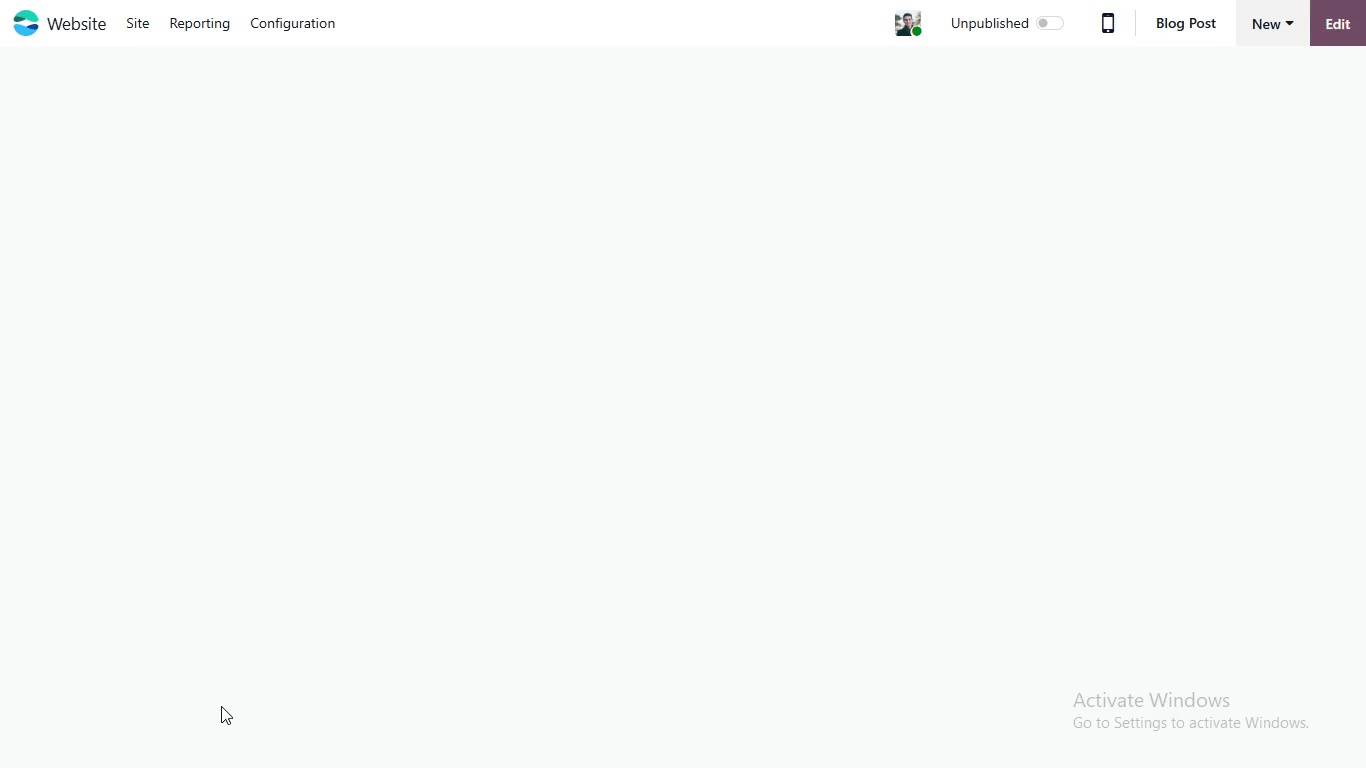 
left_click([1155, 22])
 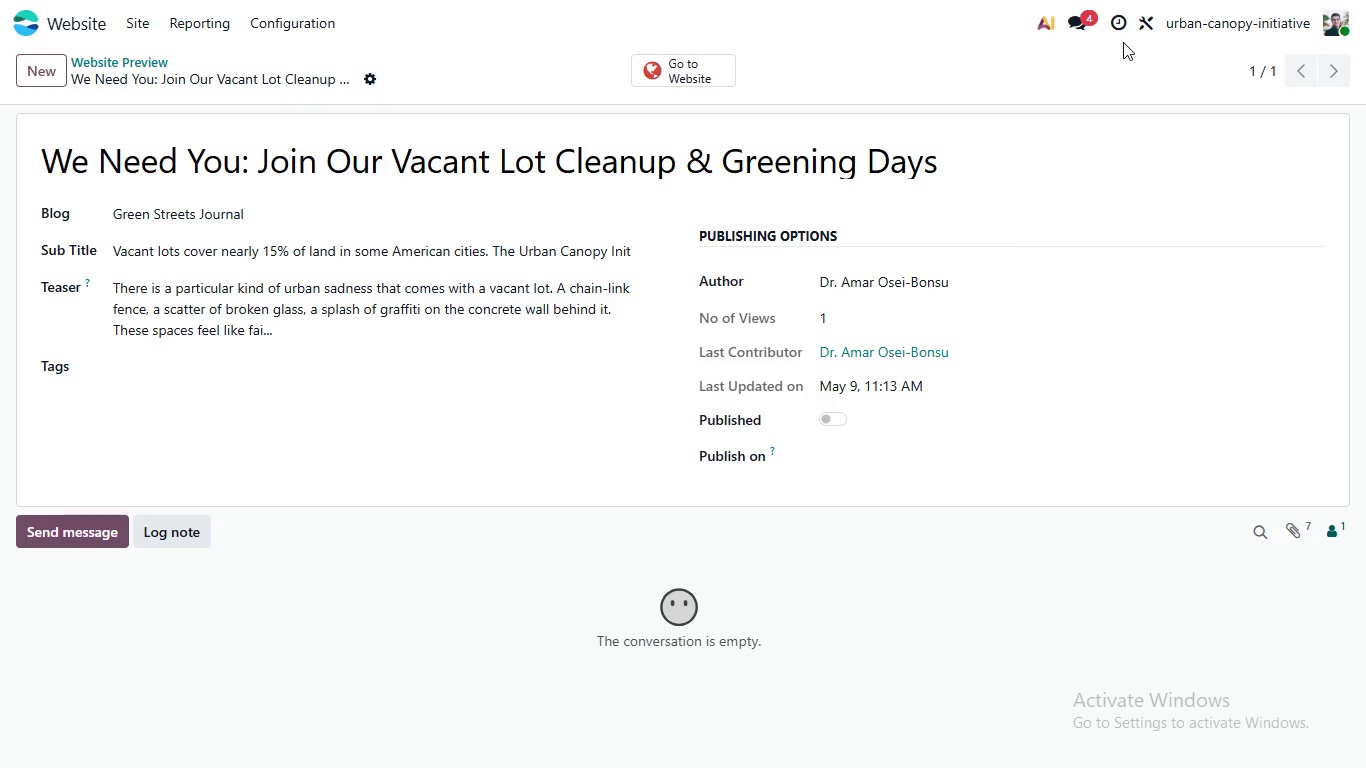 
wait(27.69)
 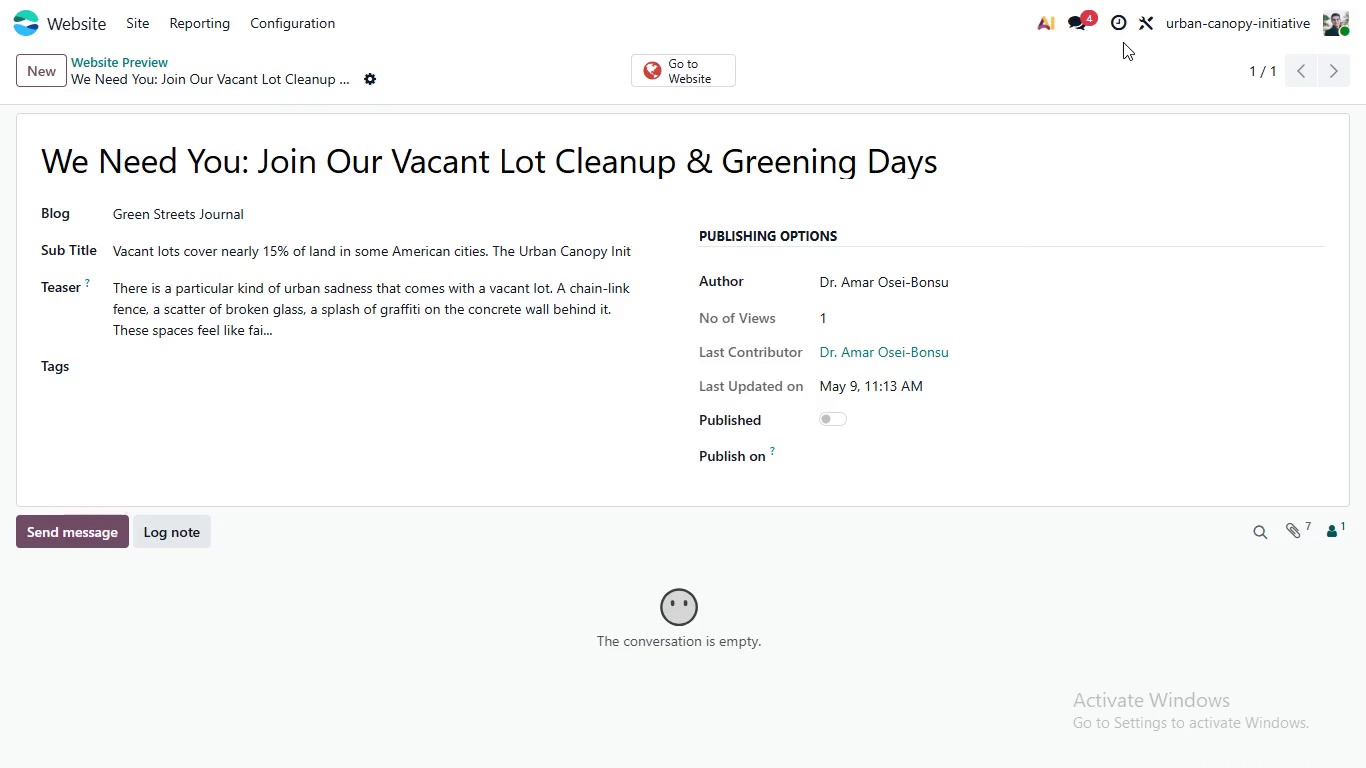 
left_click([304, 320])
 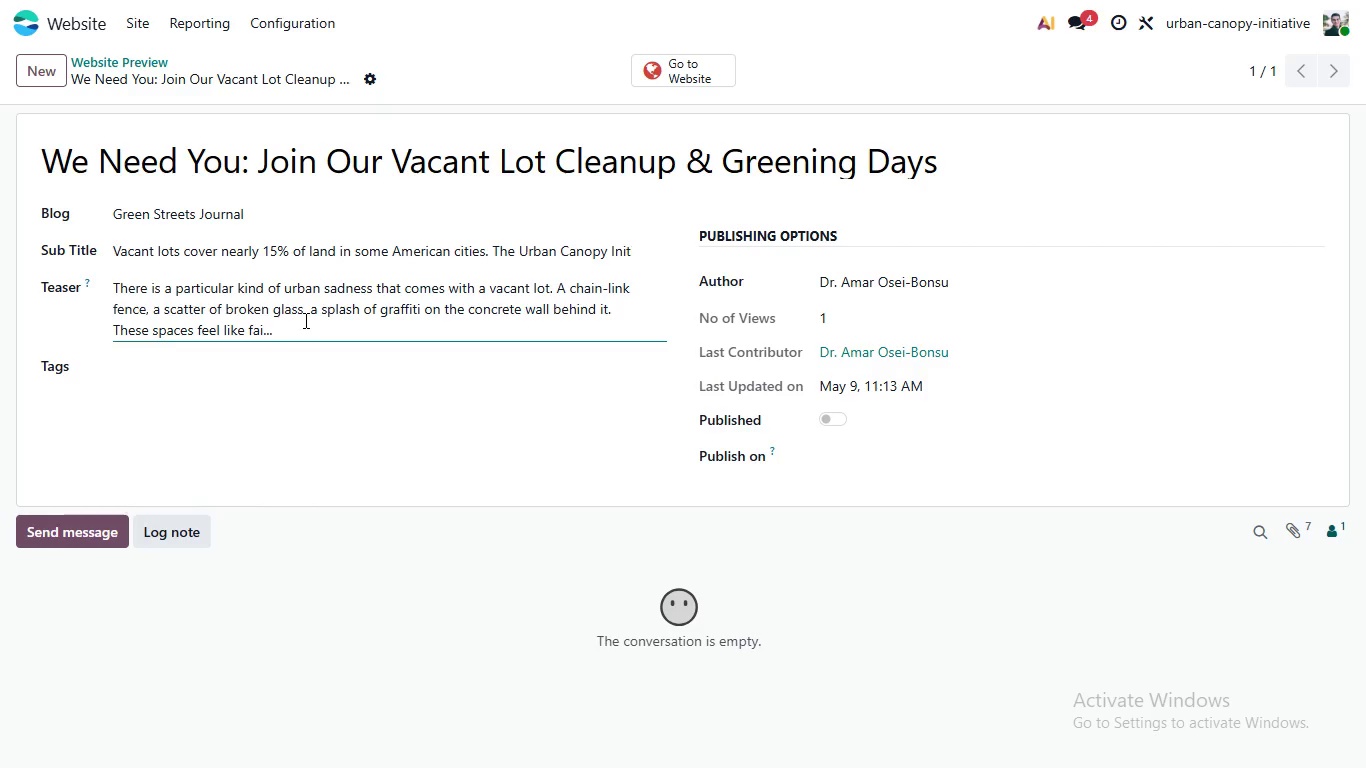 
key(Control+A)
 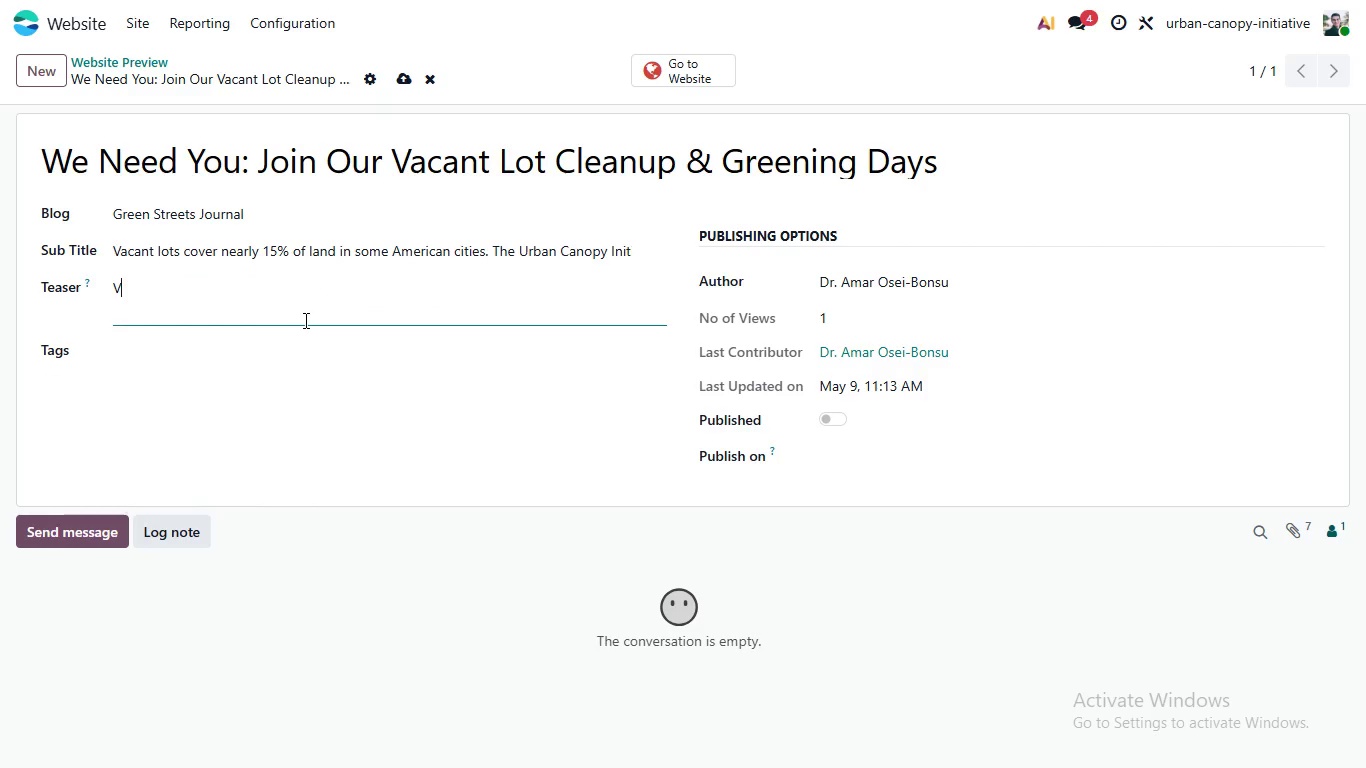 
type(Vacant lots are not)
key(Backspace)
key(Backspace)
key(Backspace)
type(one of the citys)
key(Backspace)
type('s greatest untapped resources. Join us on a s )
key(Backspace)
key(Backspace)
key(Backspace)
key(Backspace)
key(Backspace)
type(Saturday morning and help turn blight intobio)
 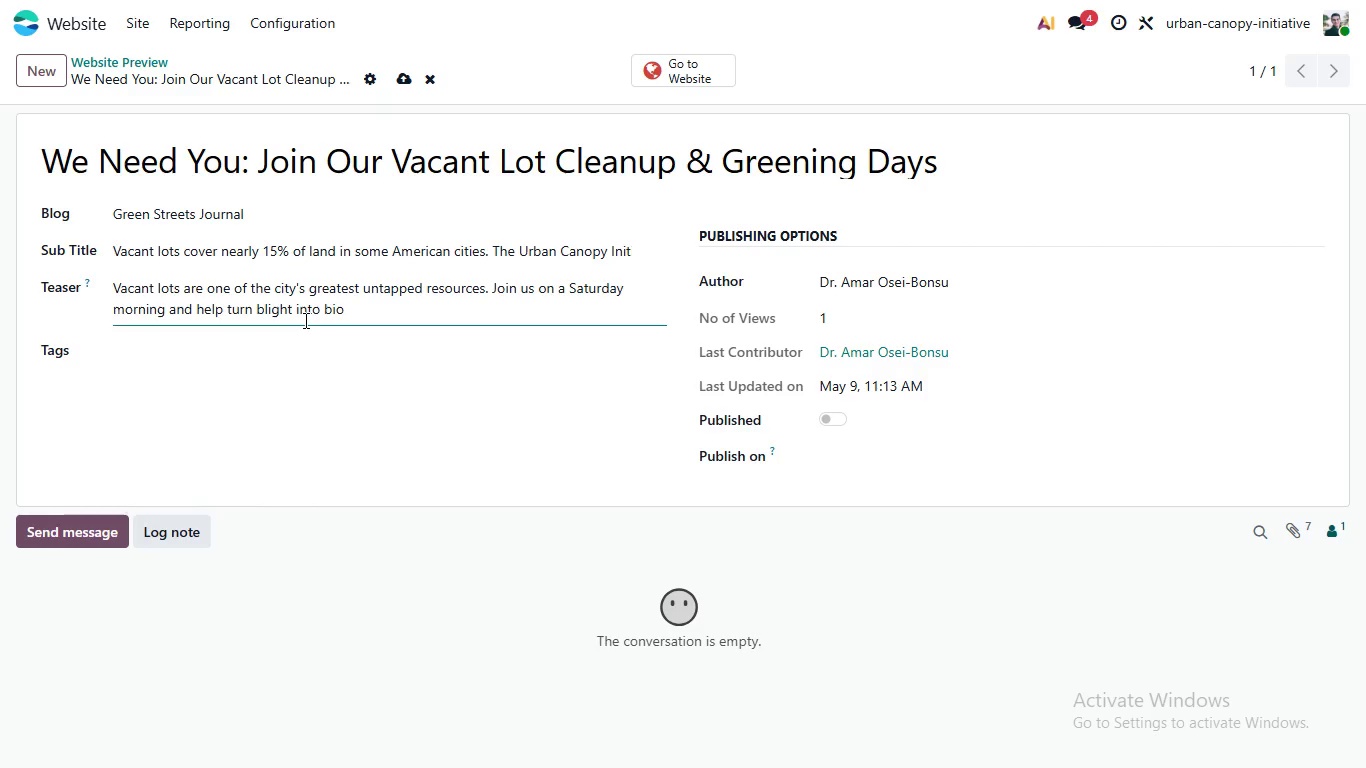 
type(diversity, no experience neede, just enthusiasm and gloves.)
 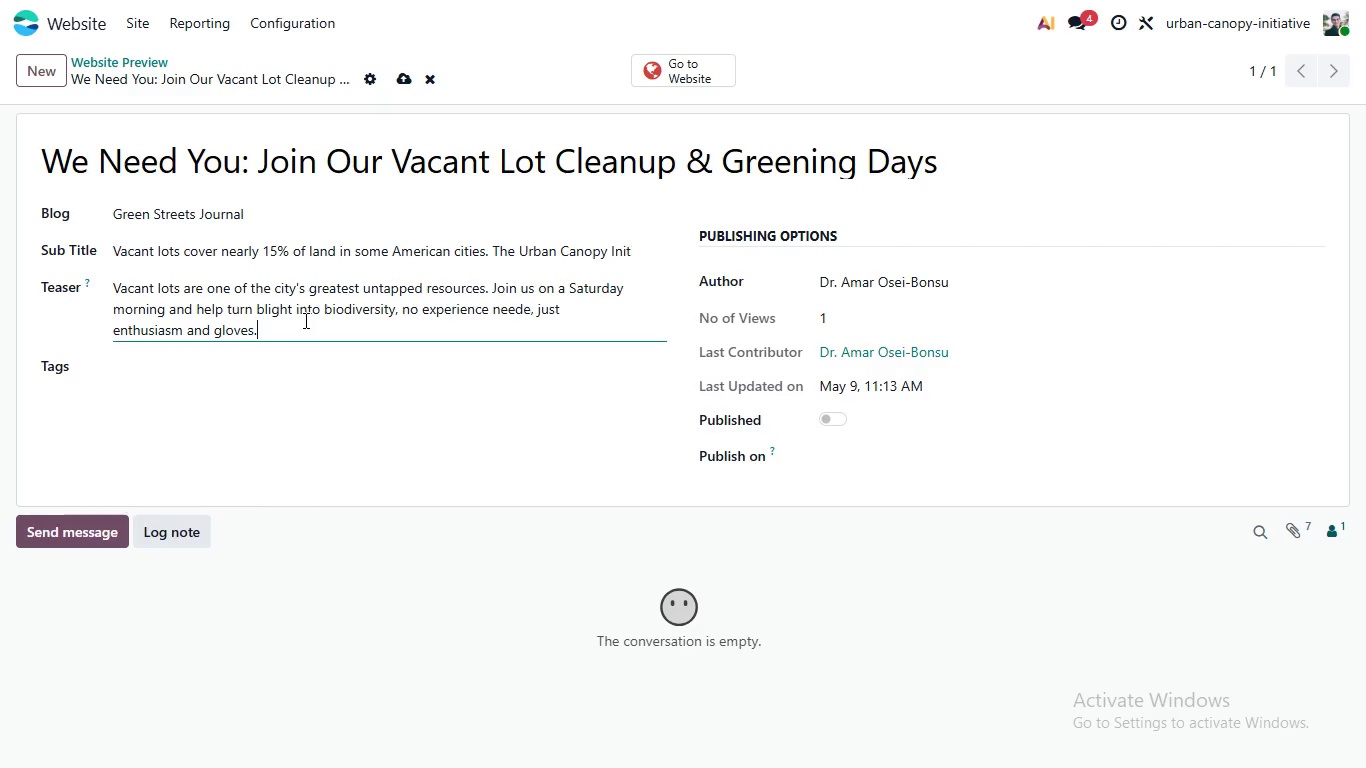 
wait(17.55)
 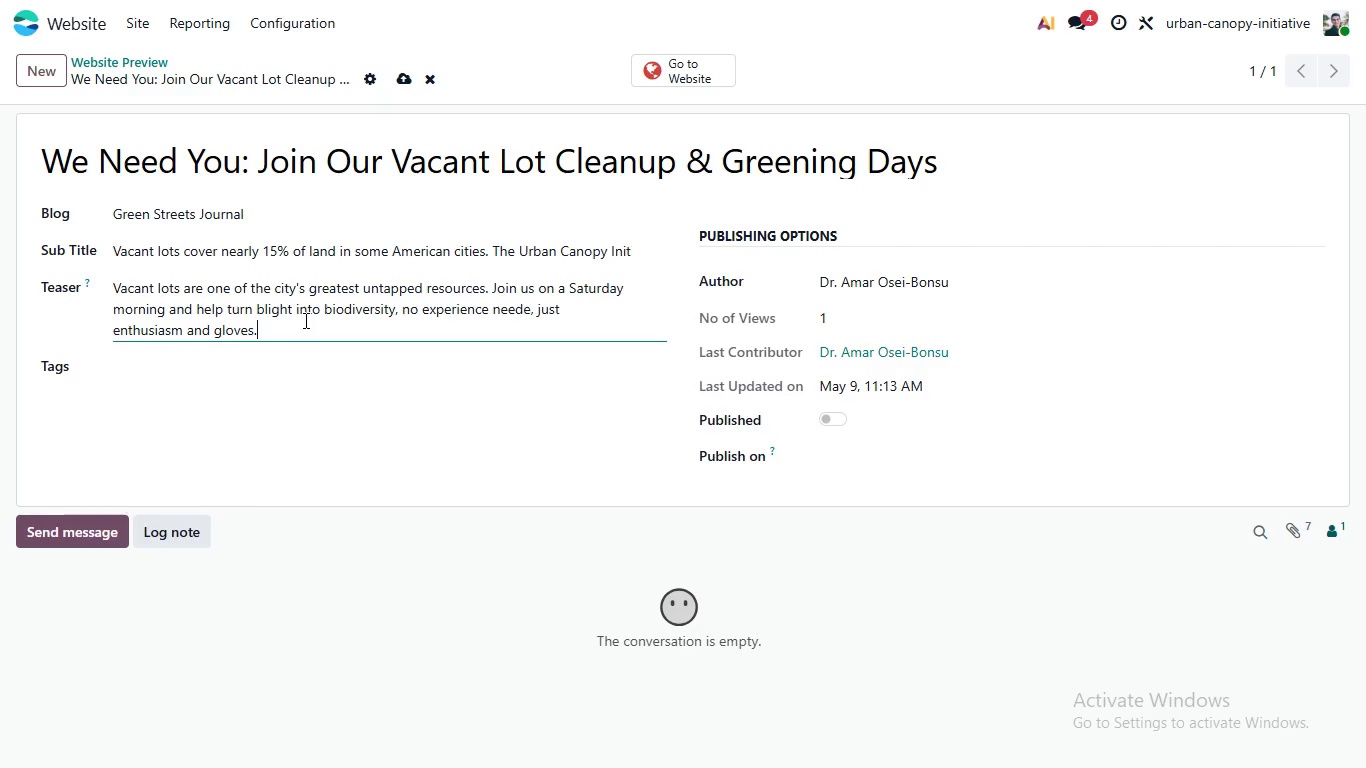 
left_click([530, 304])
 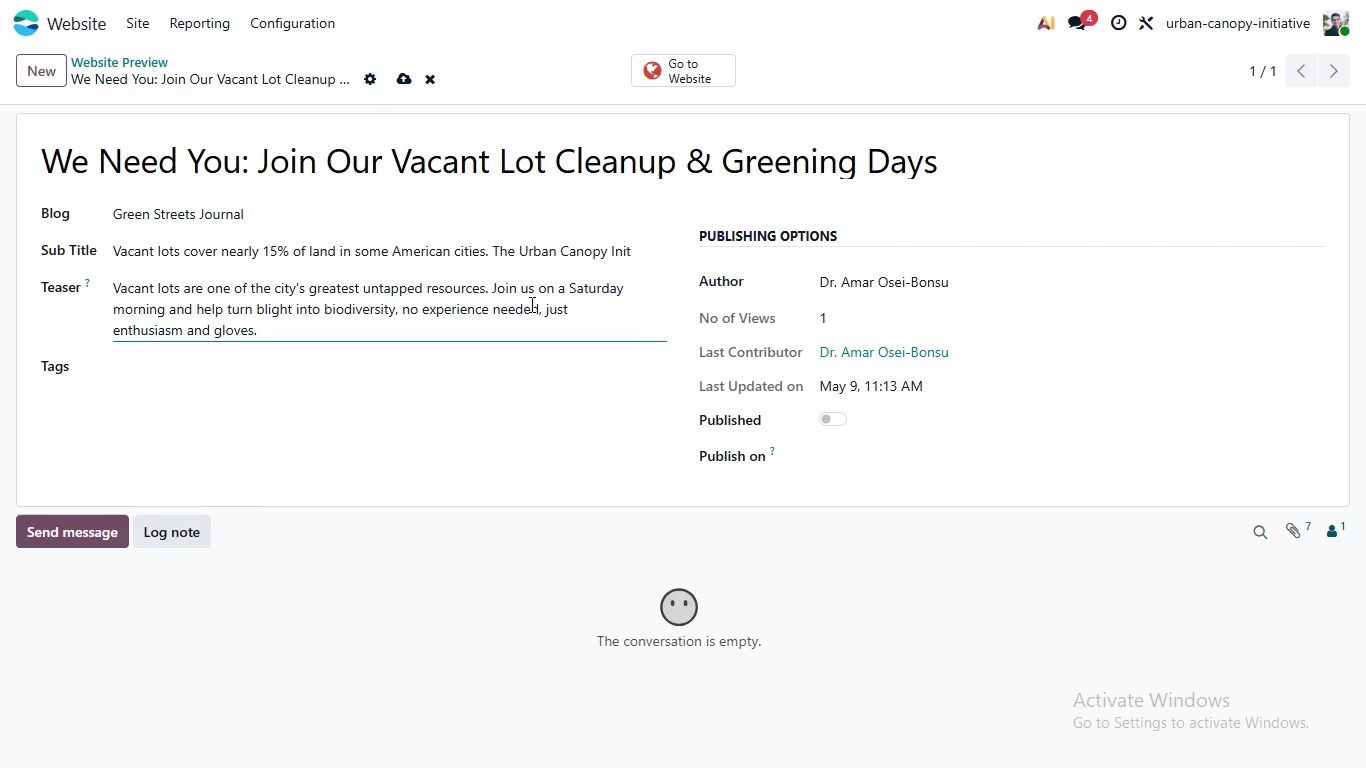 
key(D)
 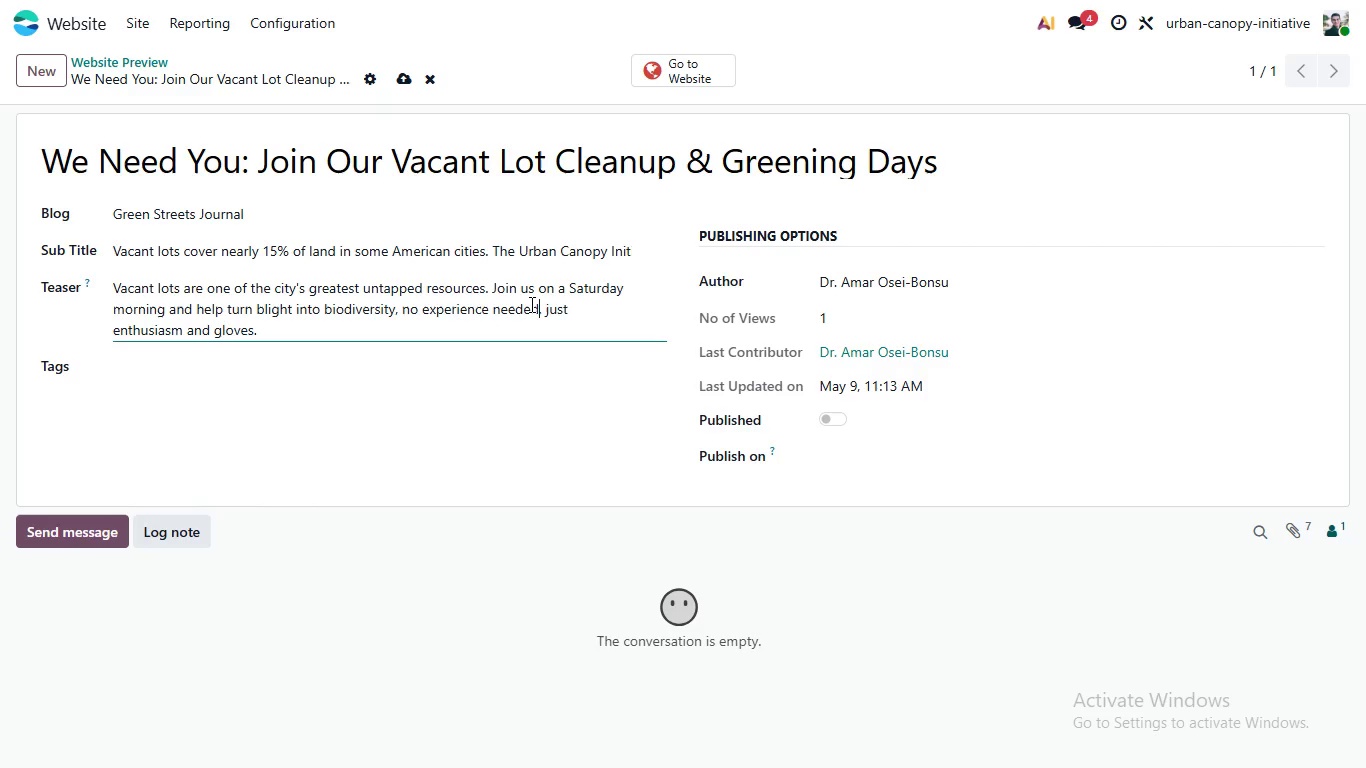 
wait(10.12)
 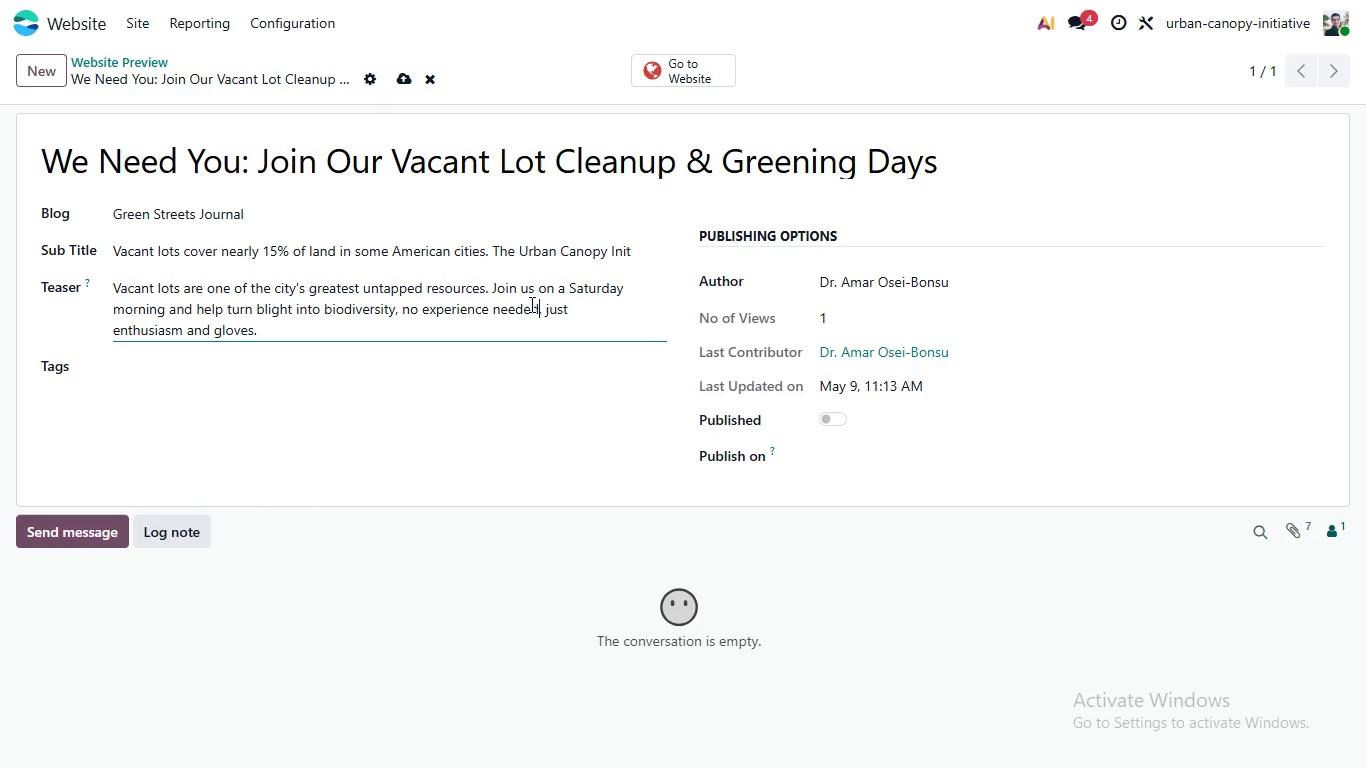 
left_click([257, 359])
 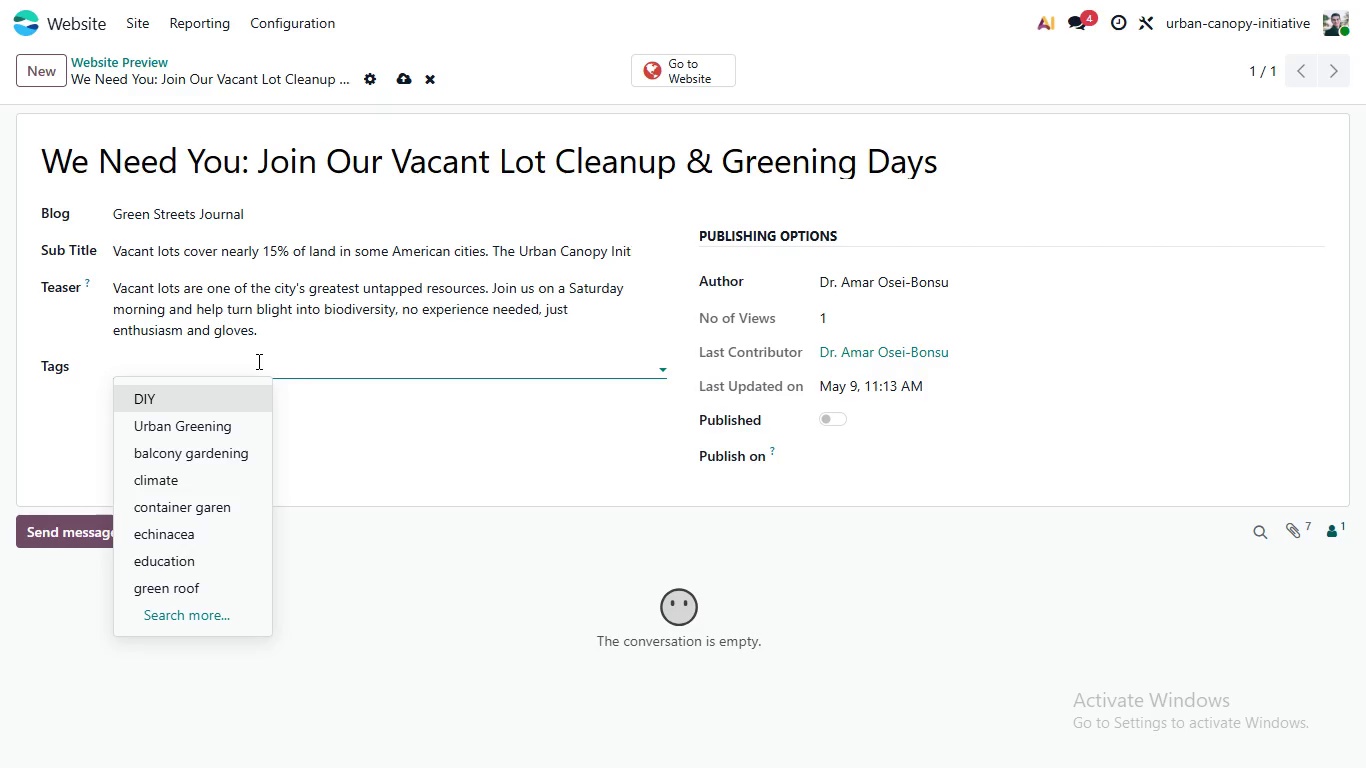 
type(volunteeer)
 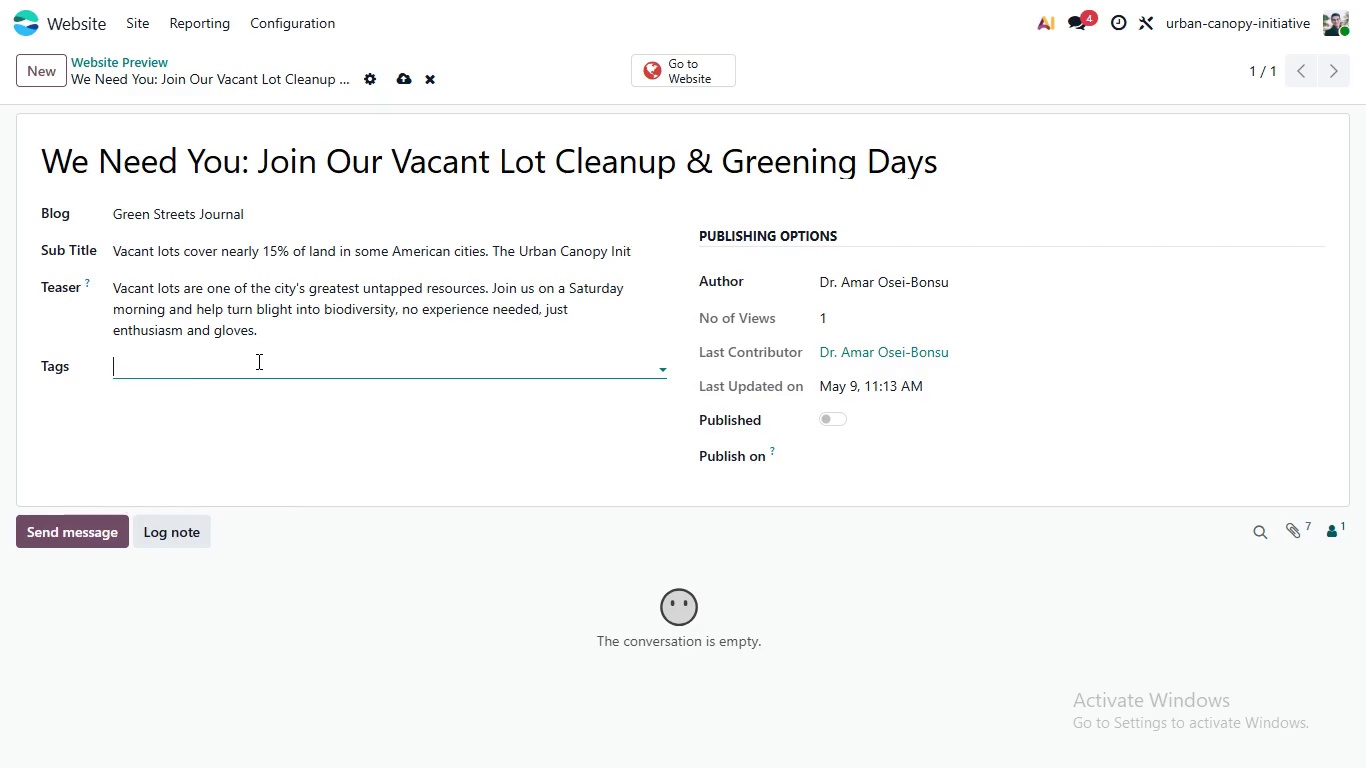 
key(Enter)
 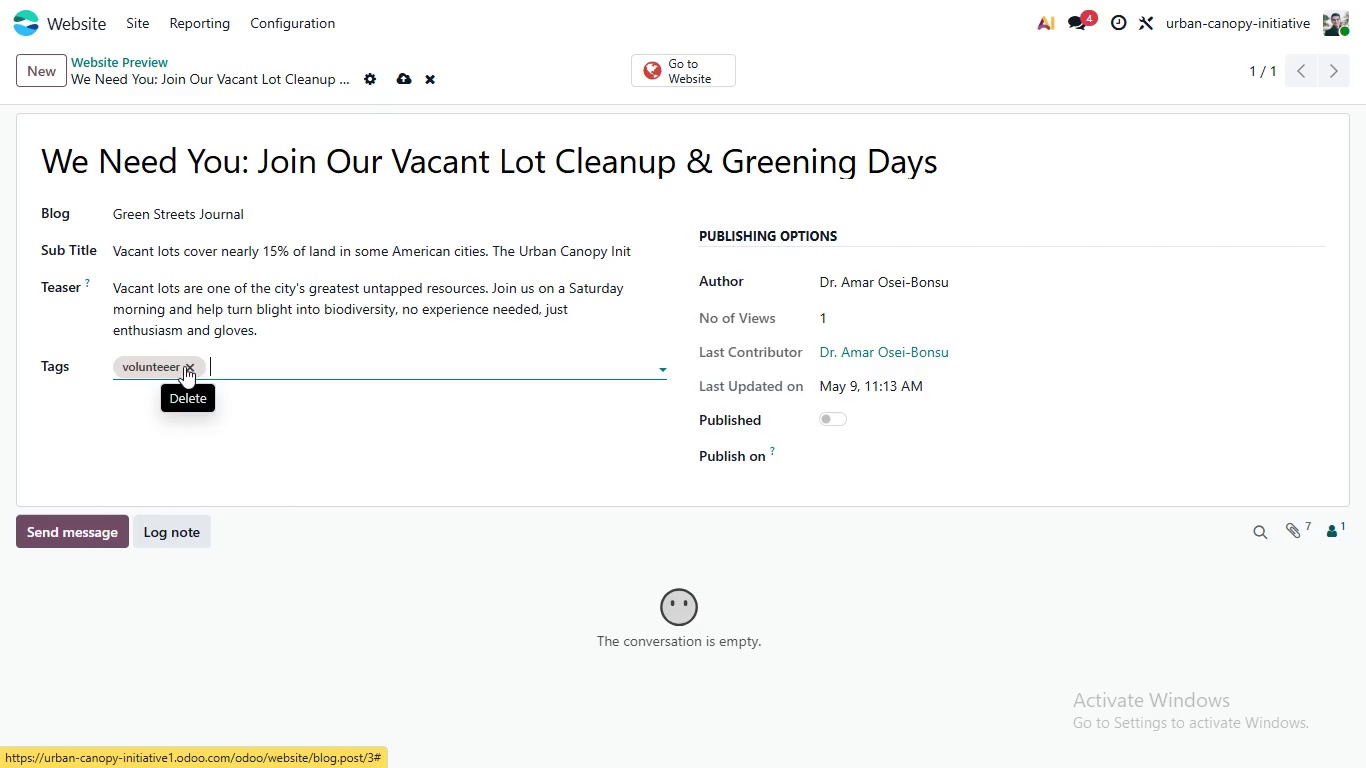 
left_click([185, 365])
 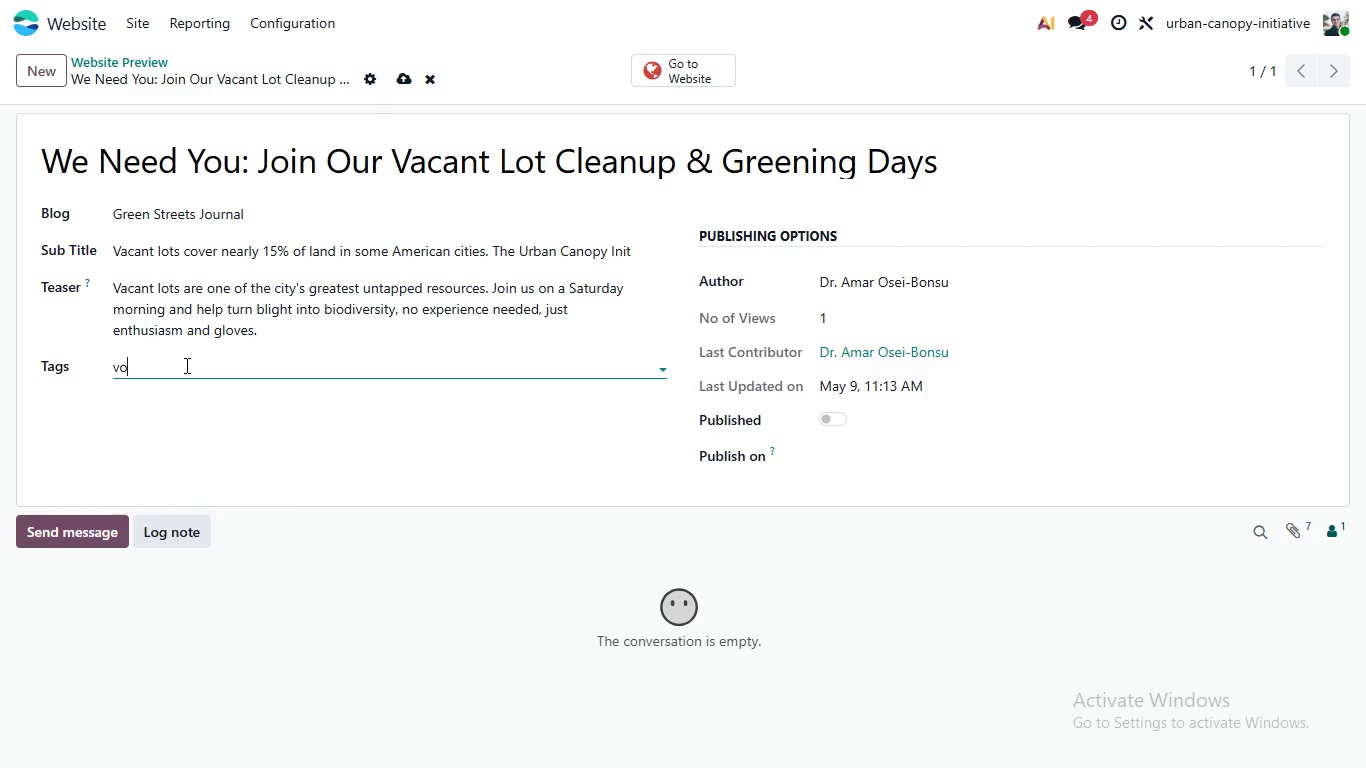 
type(volunteer)
 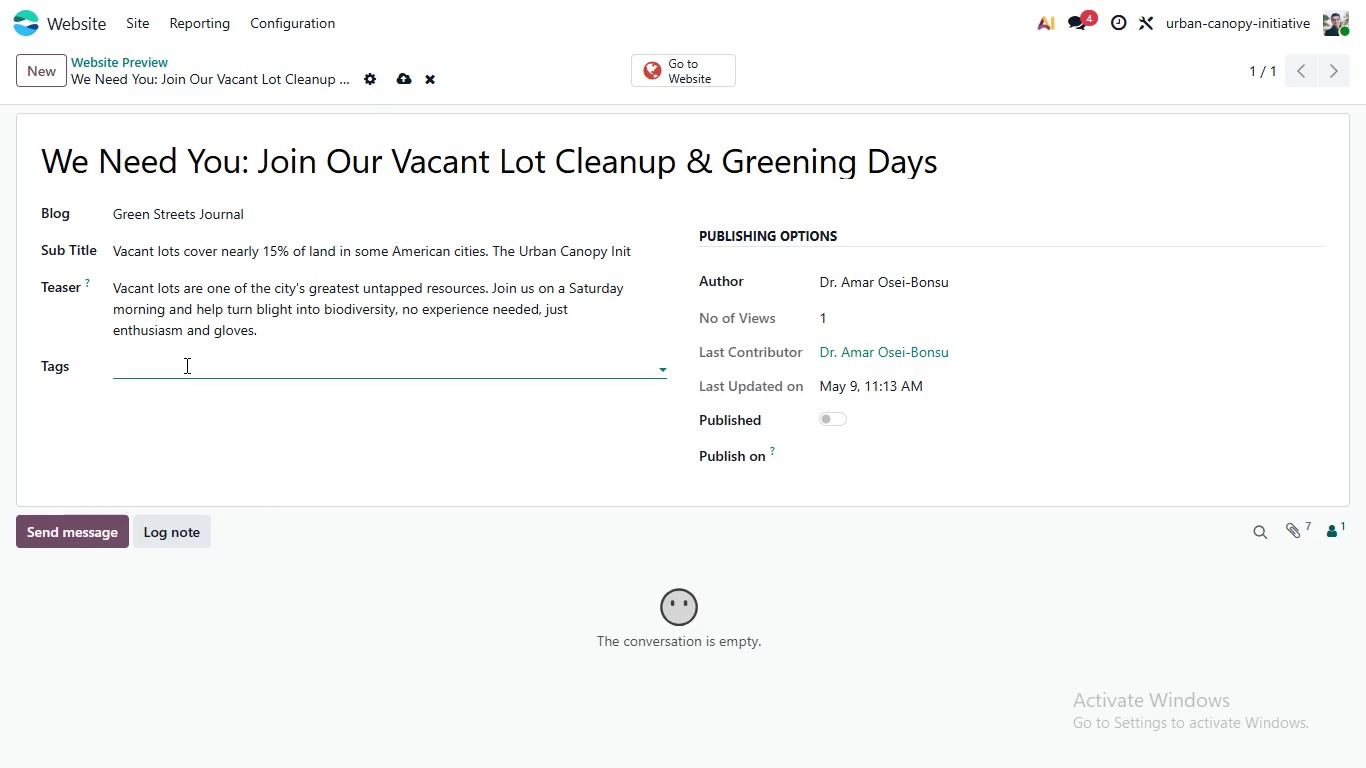 
key(Enter)
 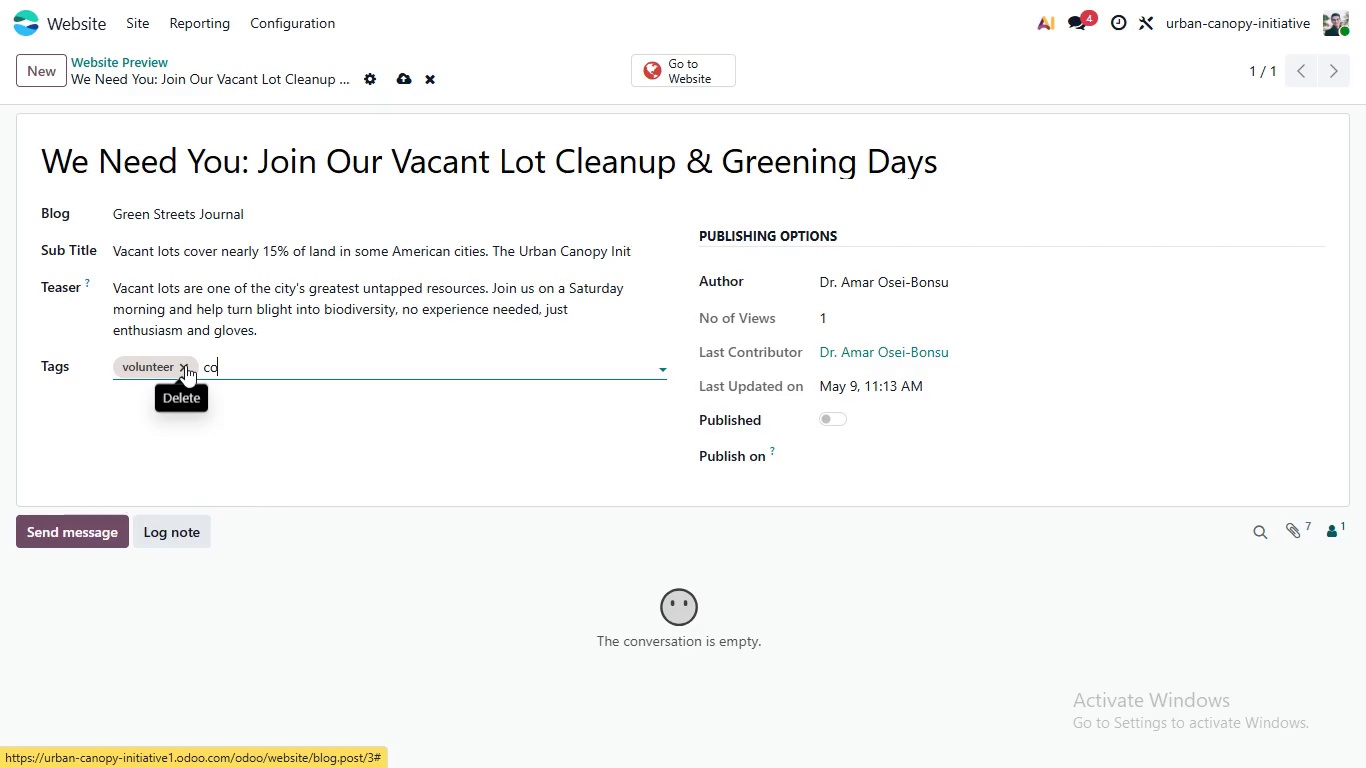 
type(community)
 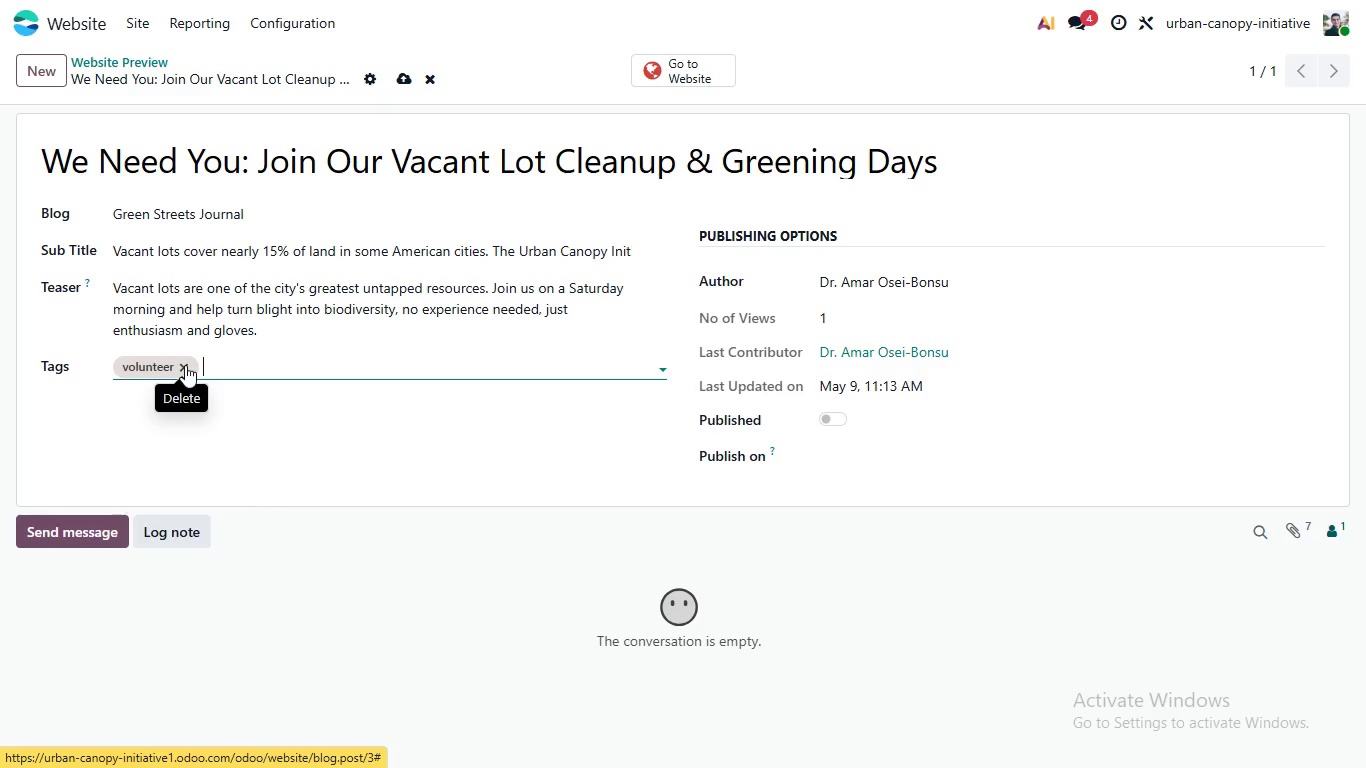 
key(Enter)
 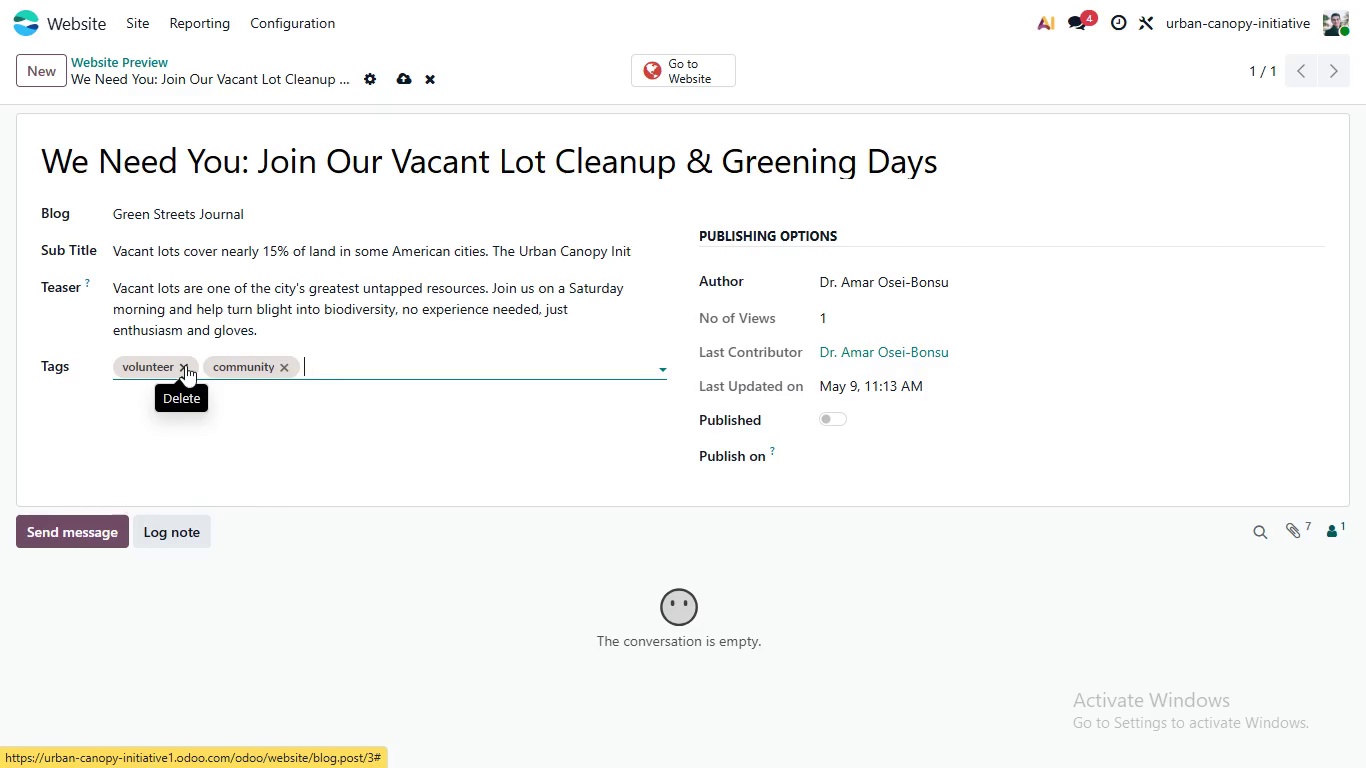 
type(vacant lots)
 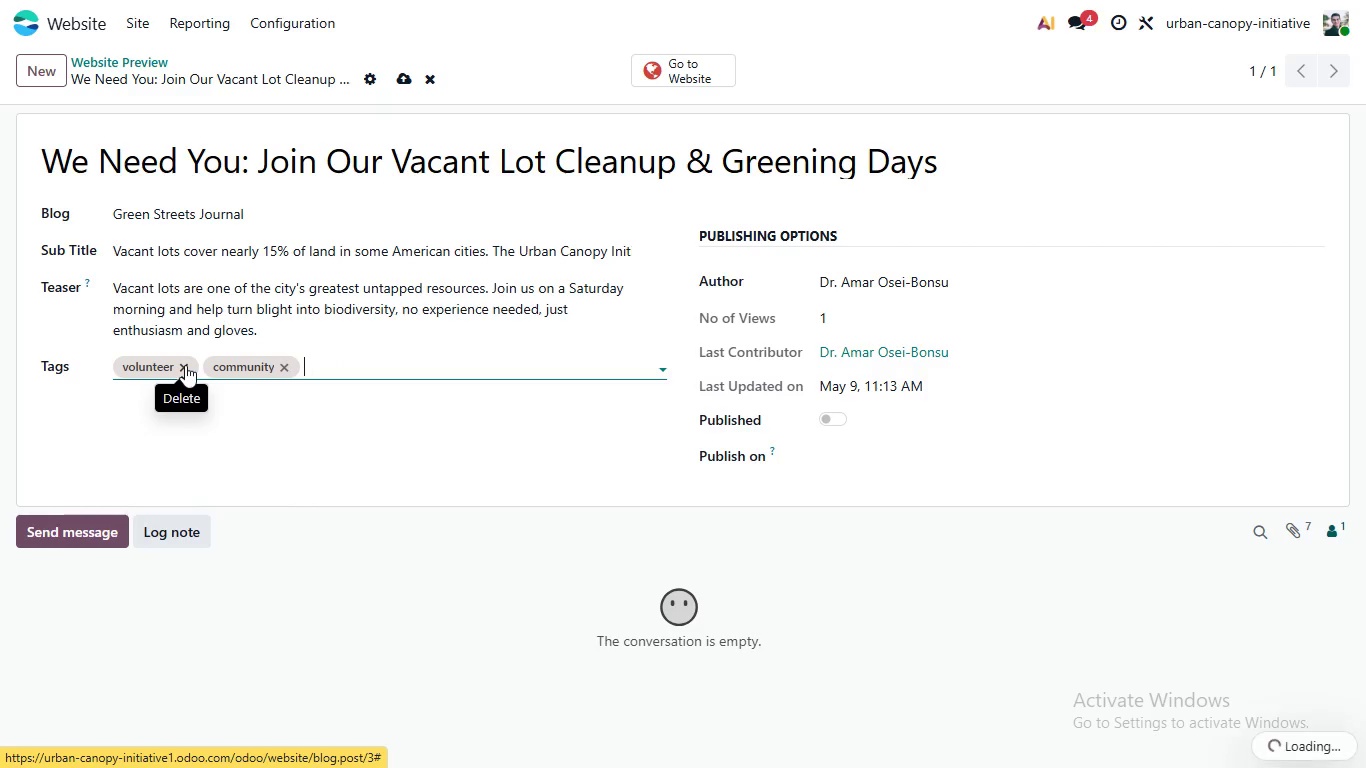 
key(Enter)
 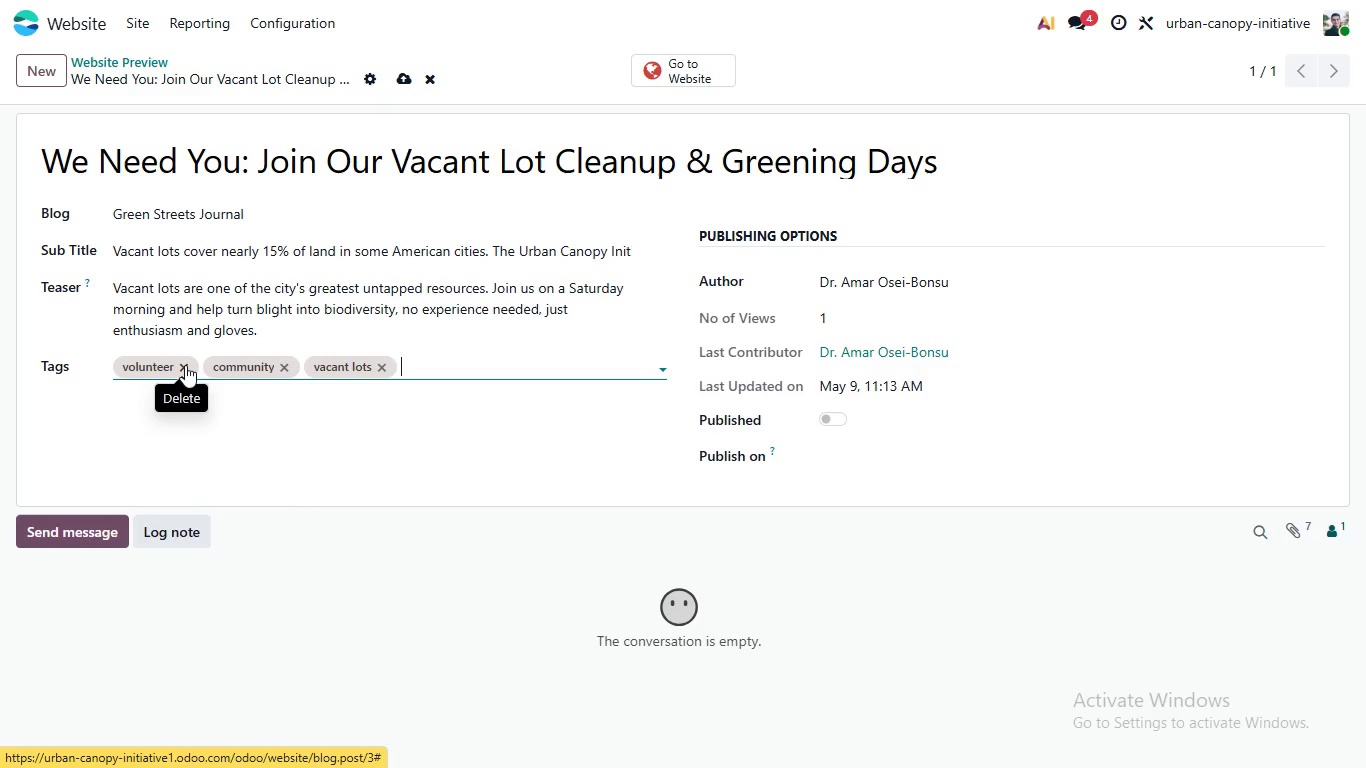 
type(call to action)
 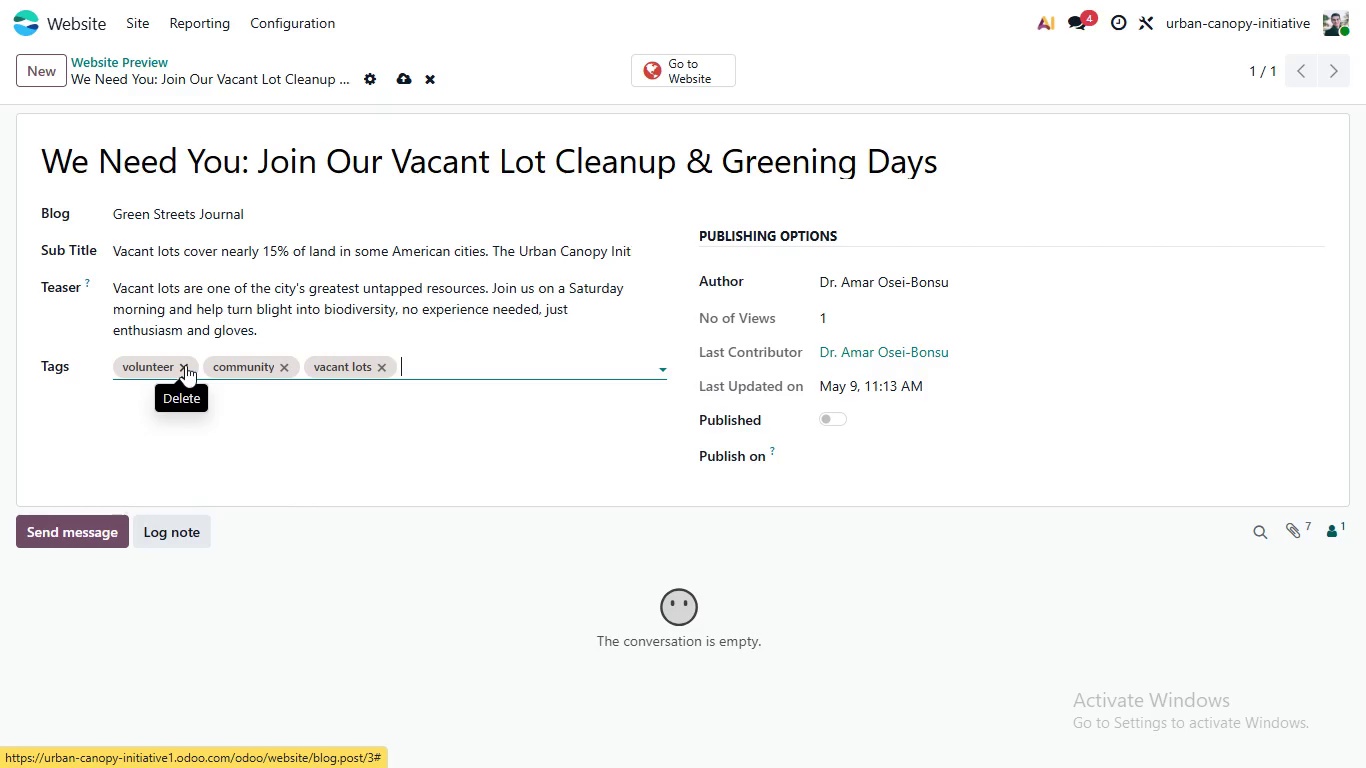 
key(Enter)
 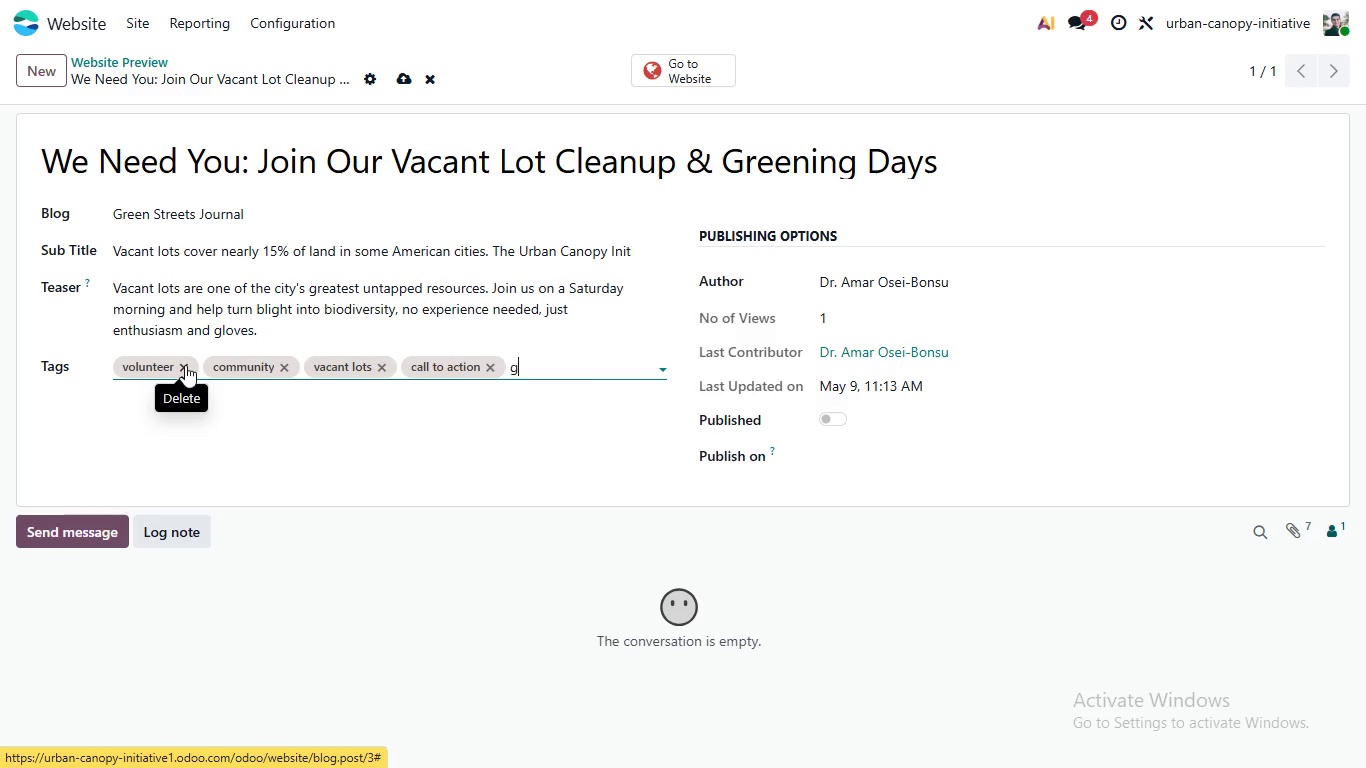 
type(greening day)
 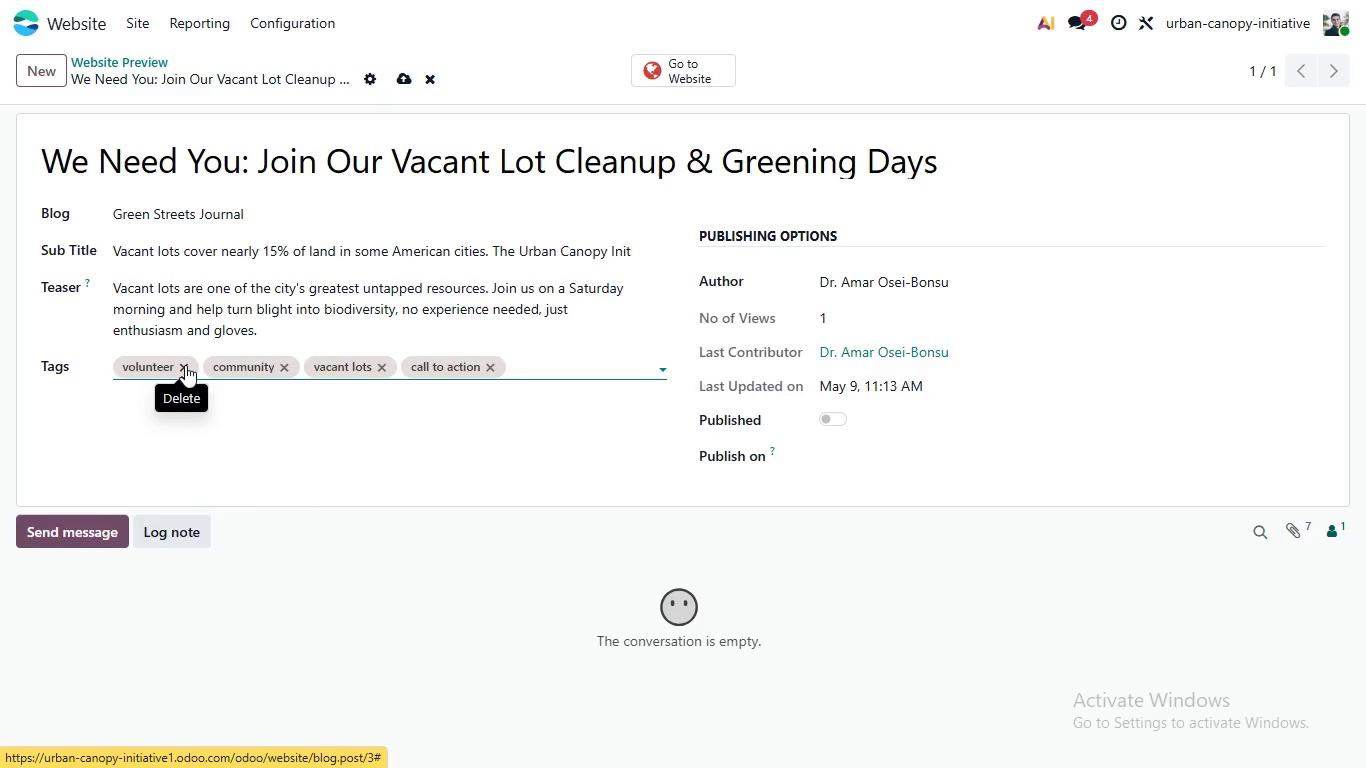 
key(Enter)
 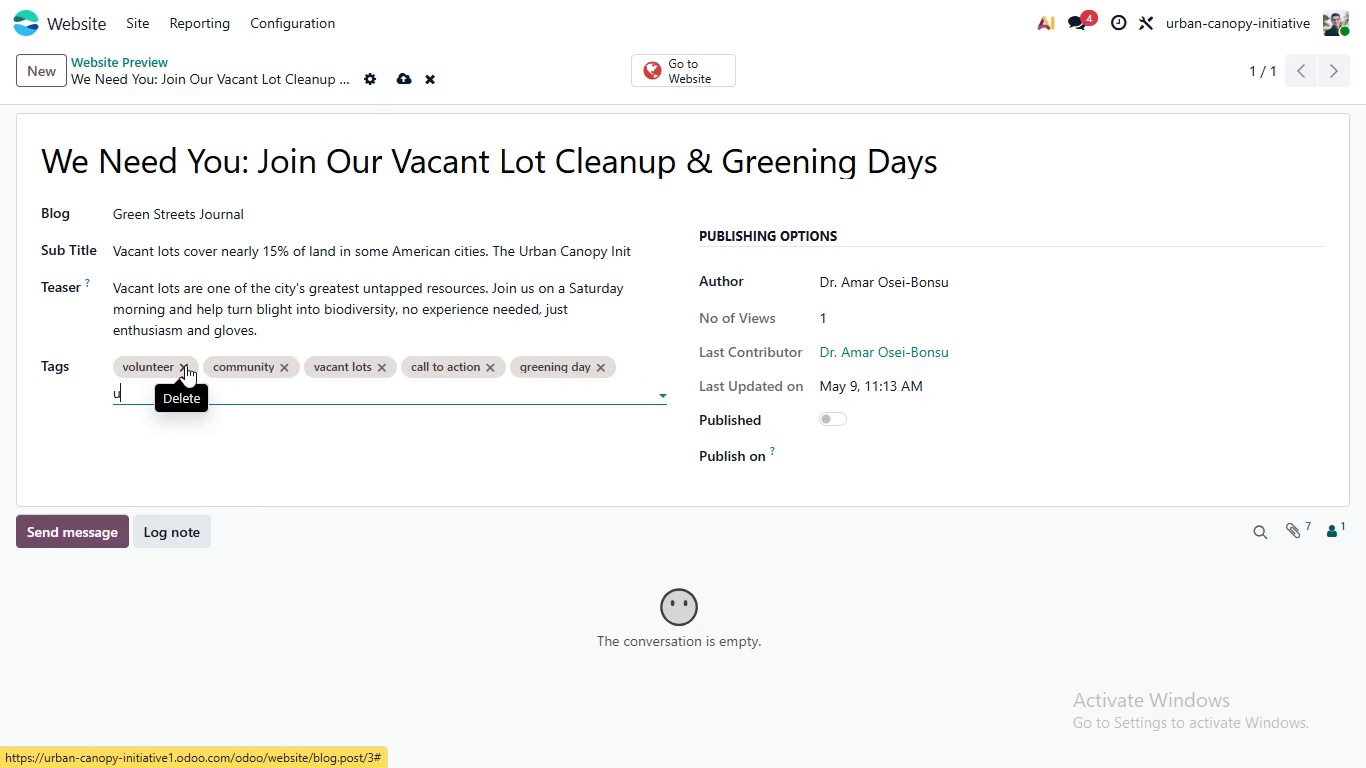 
type(urban c)
key(Backspace)
type(ecology)
 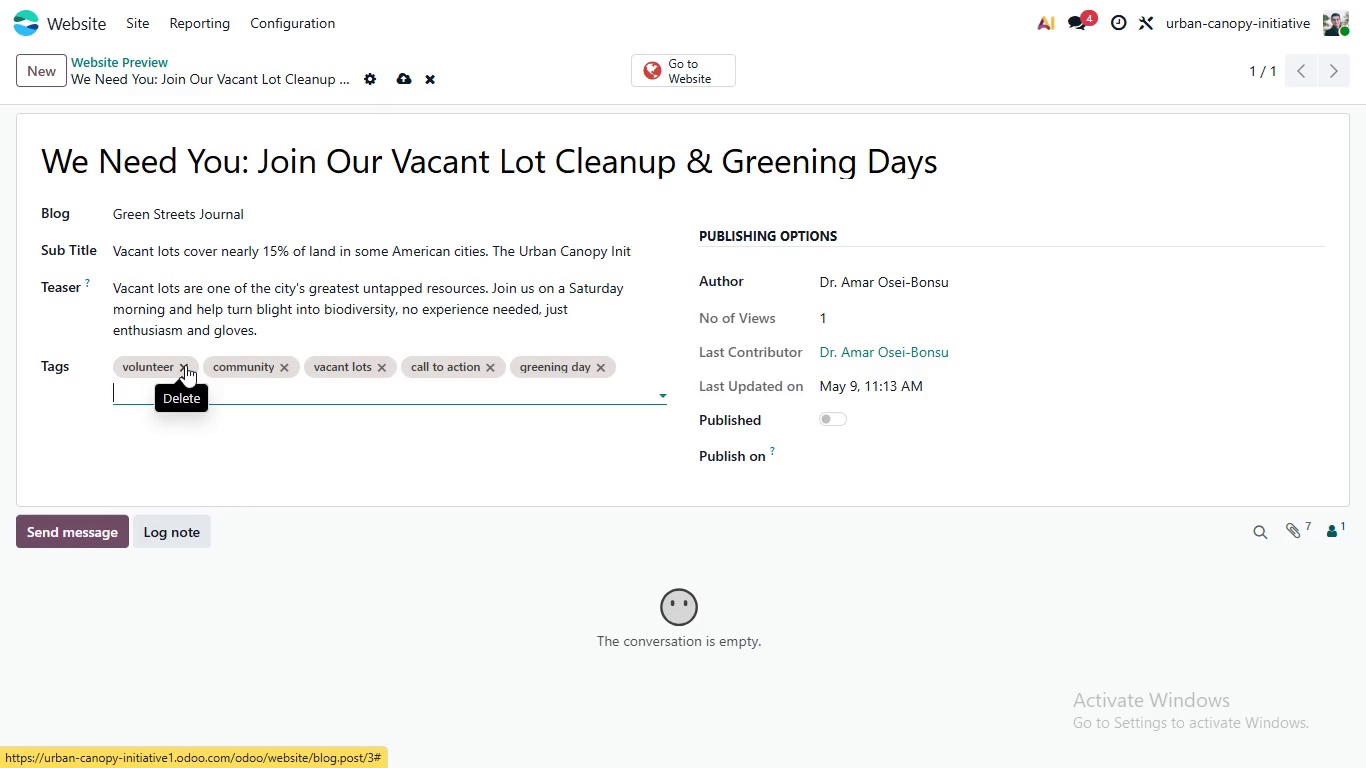 
key(Enter)
 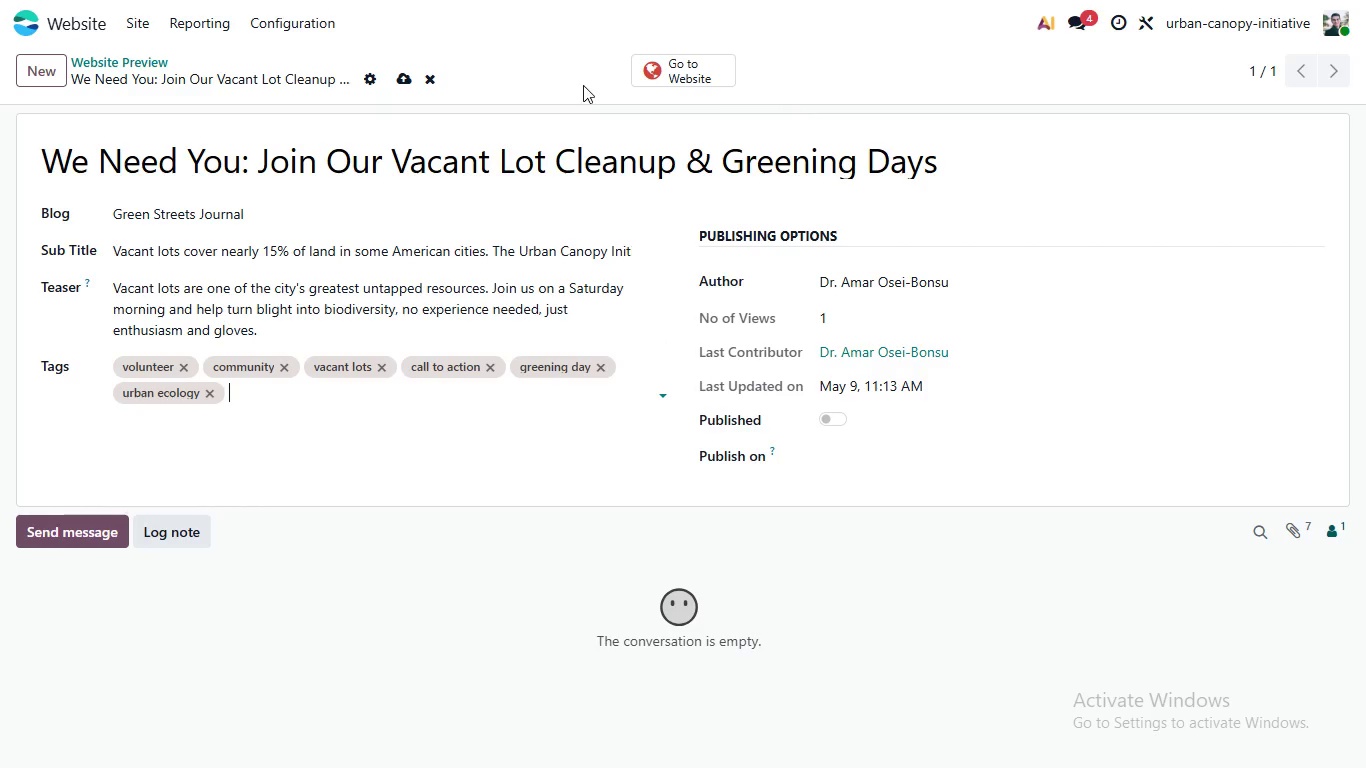 
wait(6.26)
 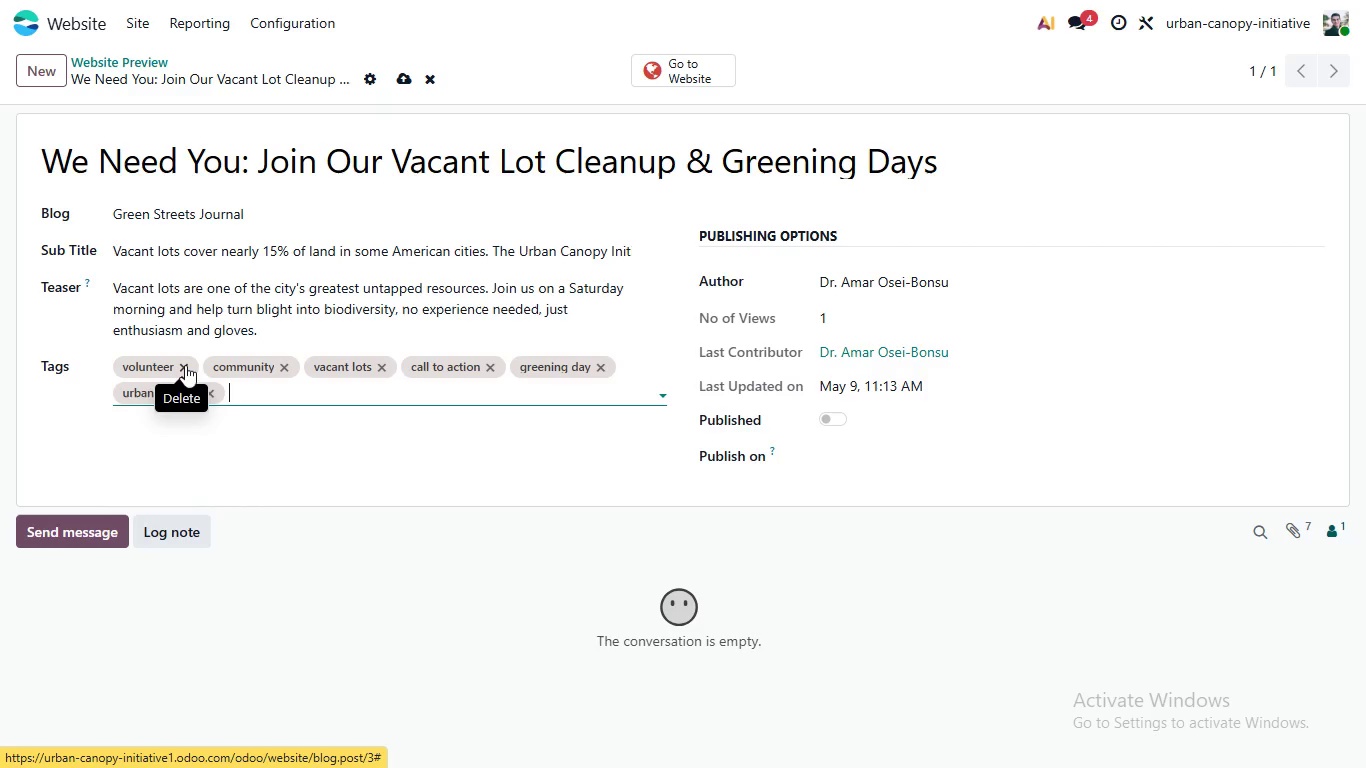 
left_click([405, 81])
 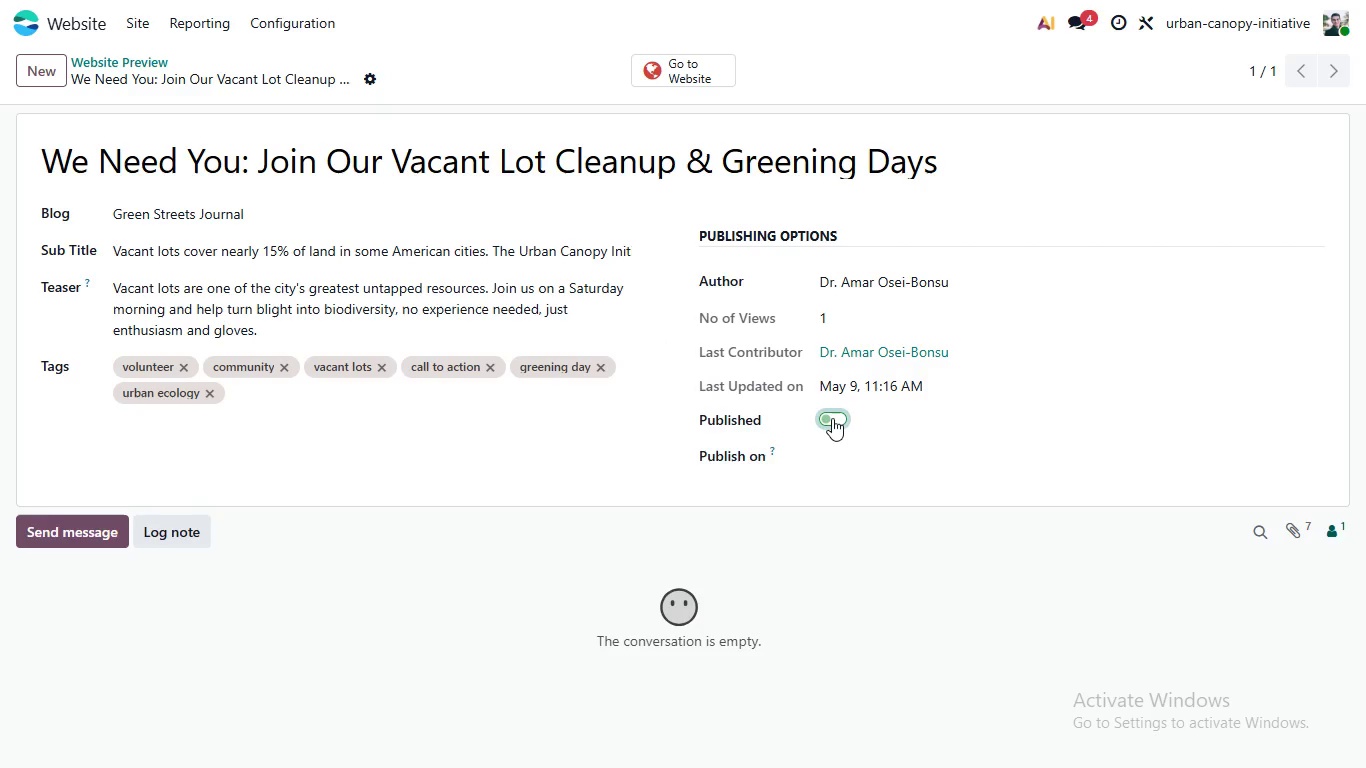 
left_click([832, 418])
 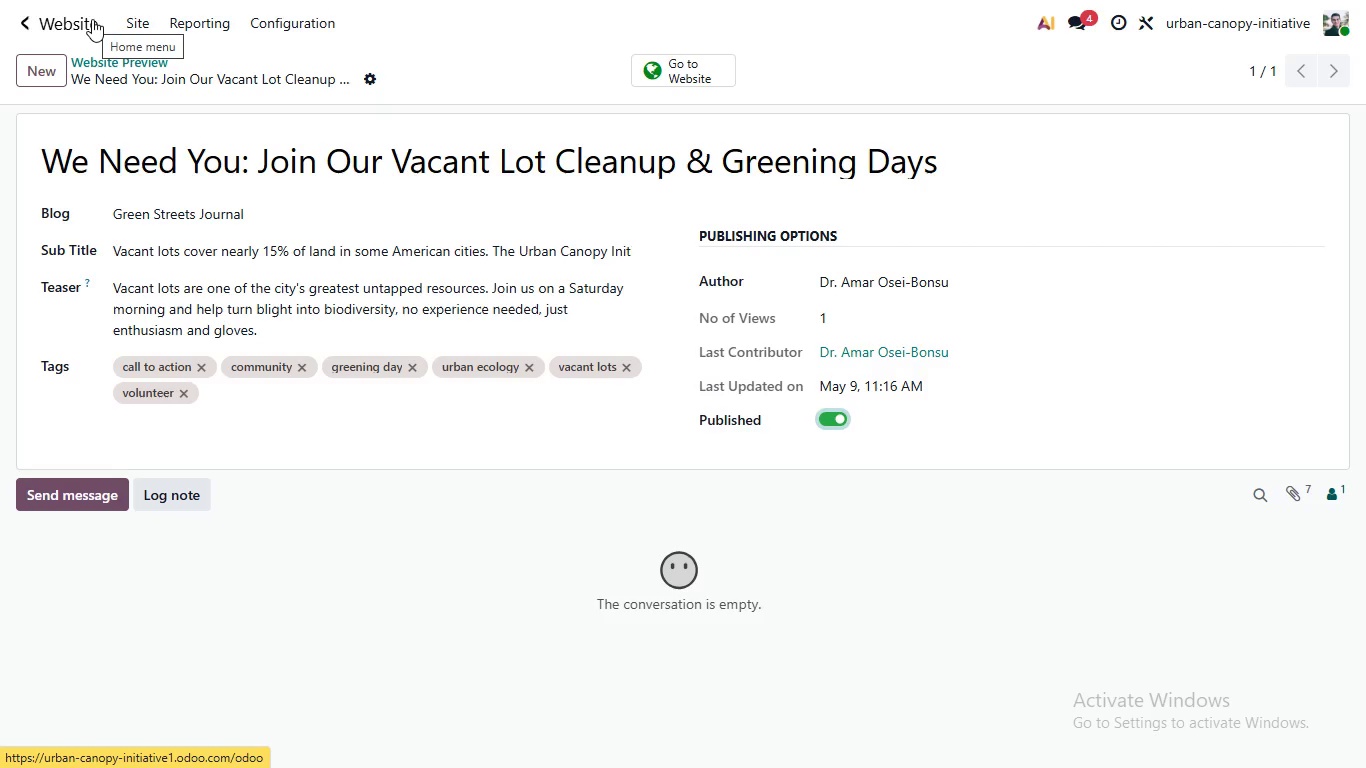 
left_click([92, 19])
 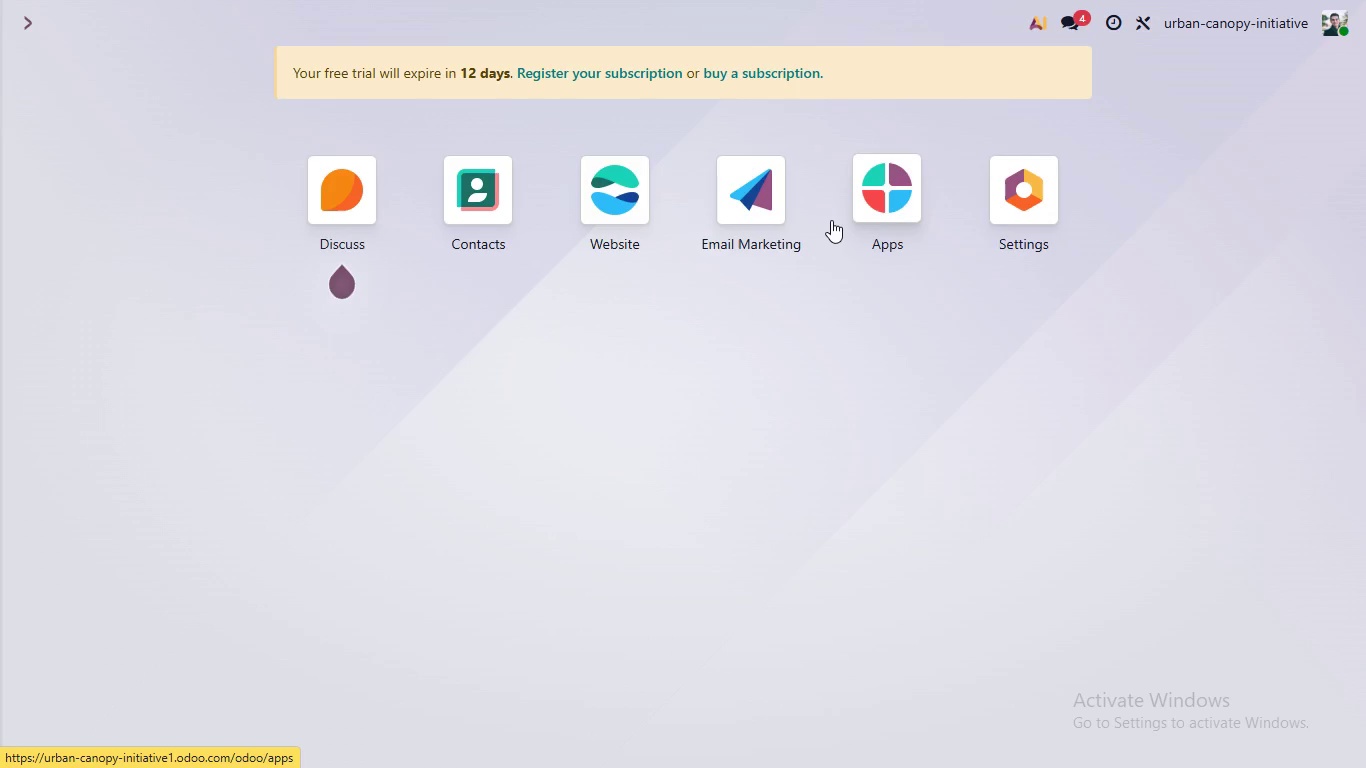 
wait(36.41)
 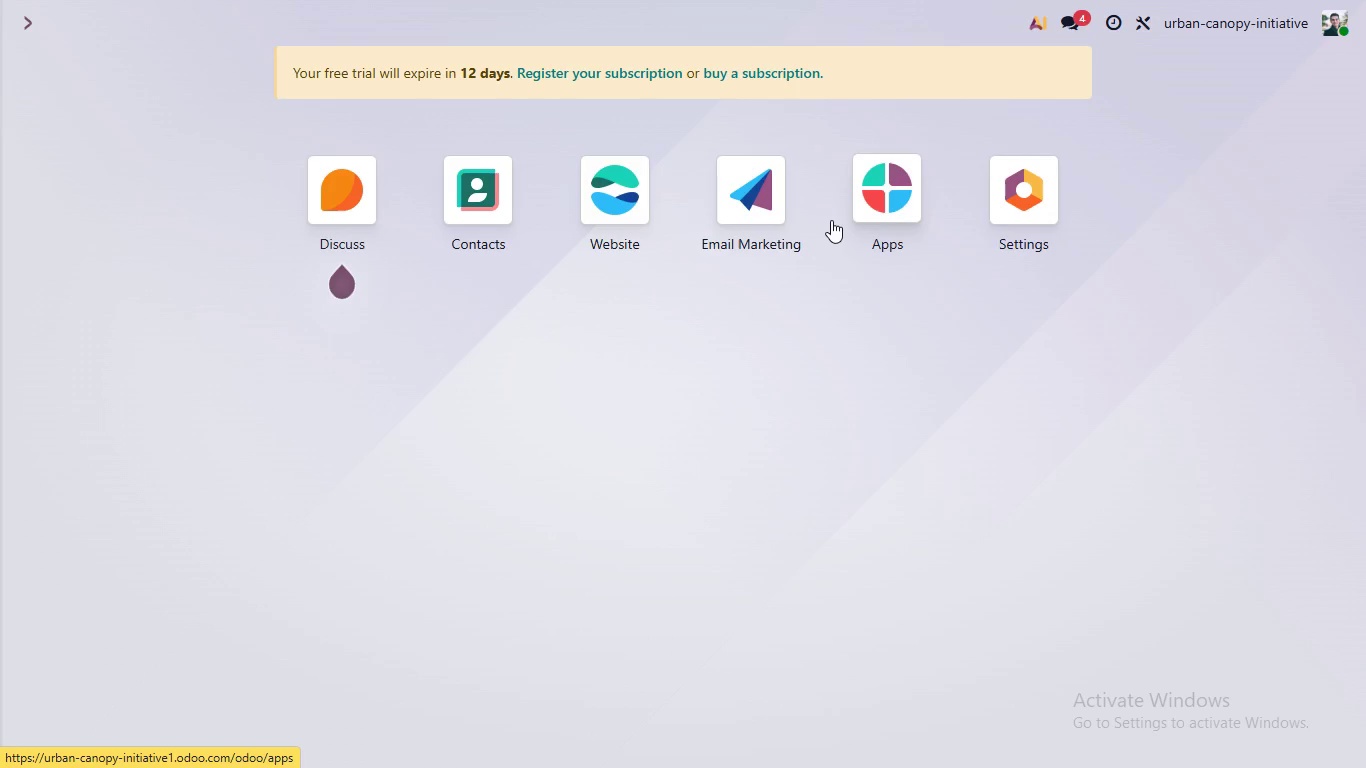 
left_click([595, 185])
 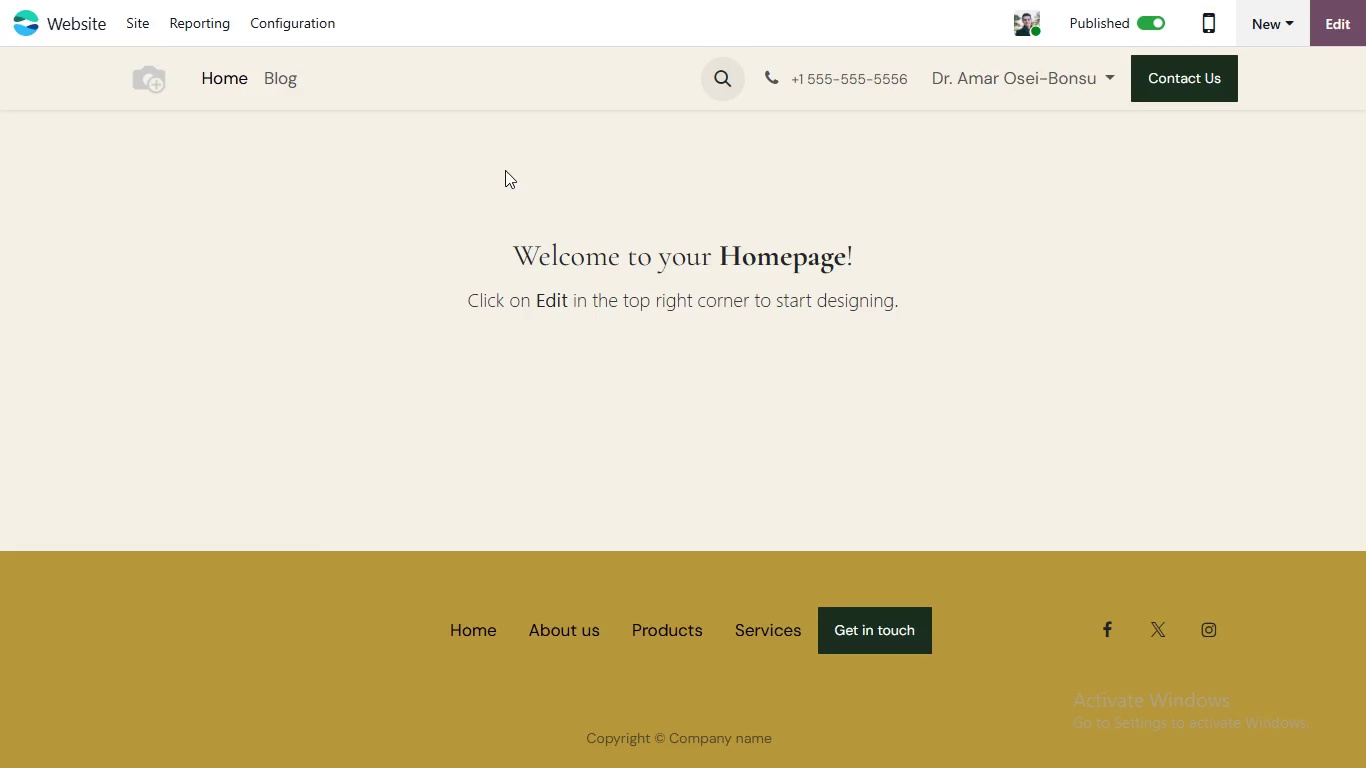 
wait(6.58)
 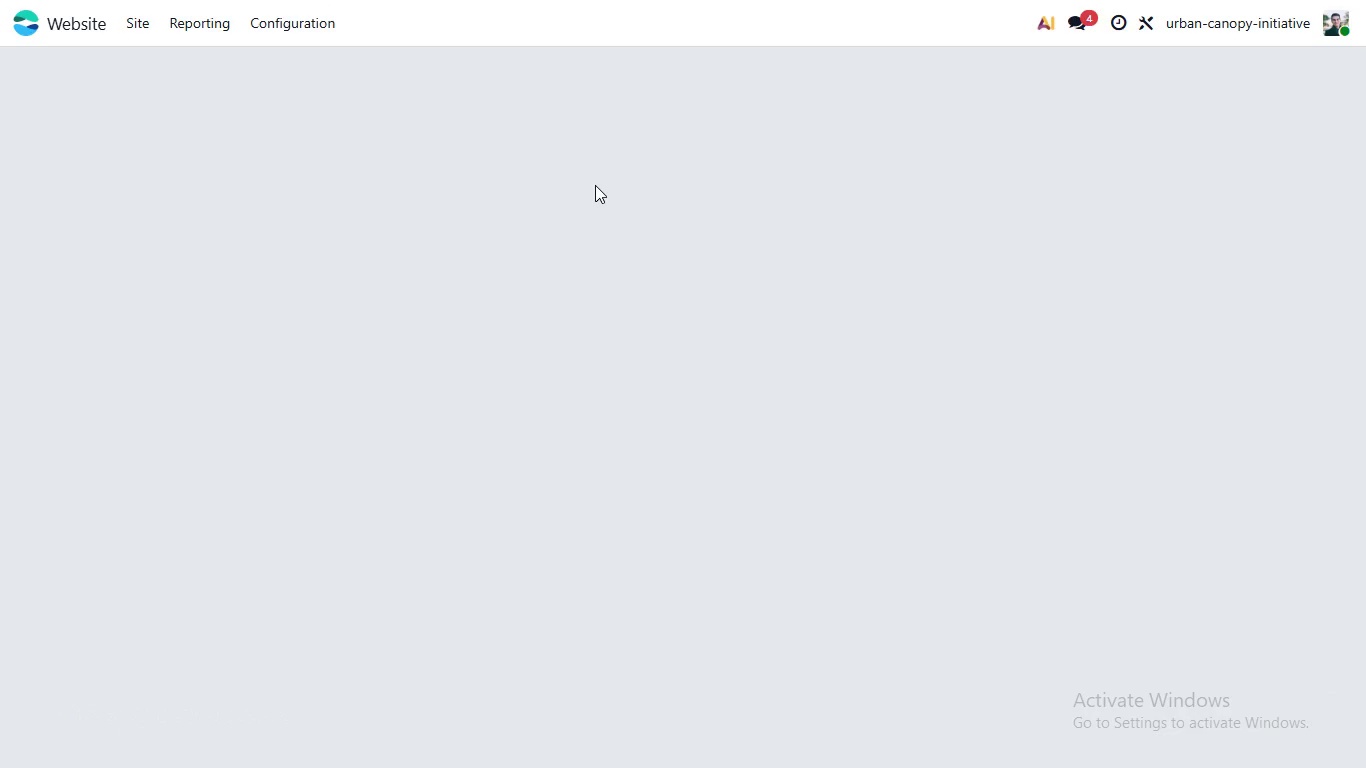 
left_click([280, 83])
 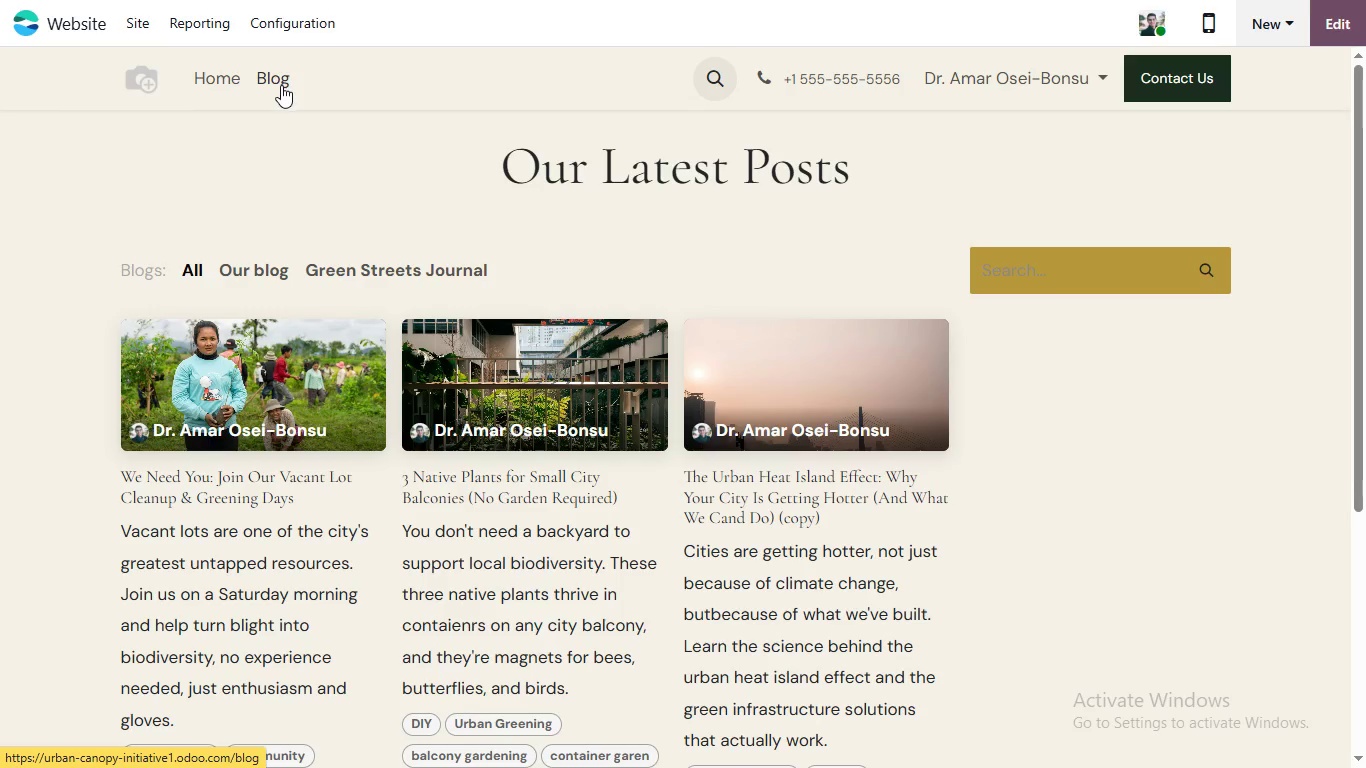 
wait(7.38)
 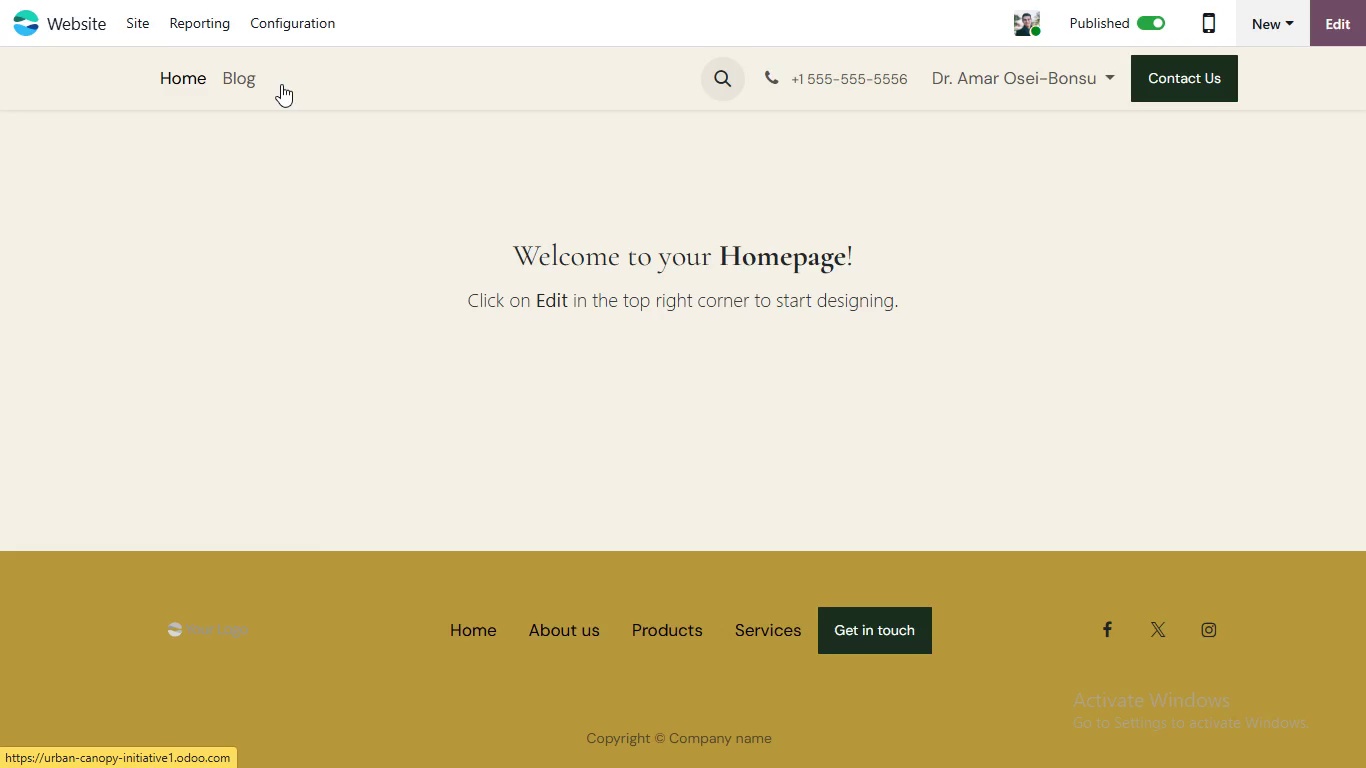 
left_click([280, 75])
 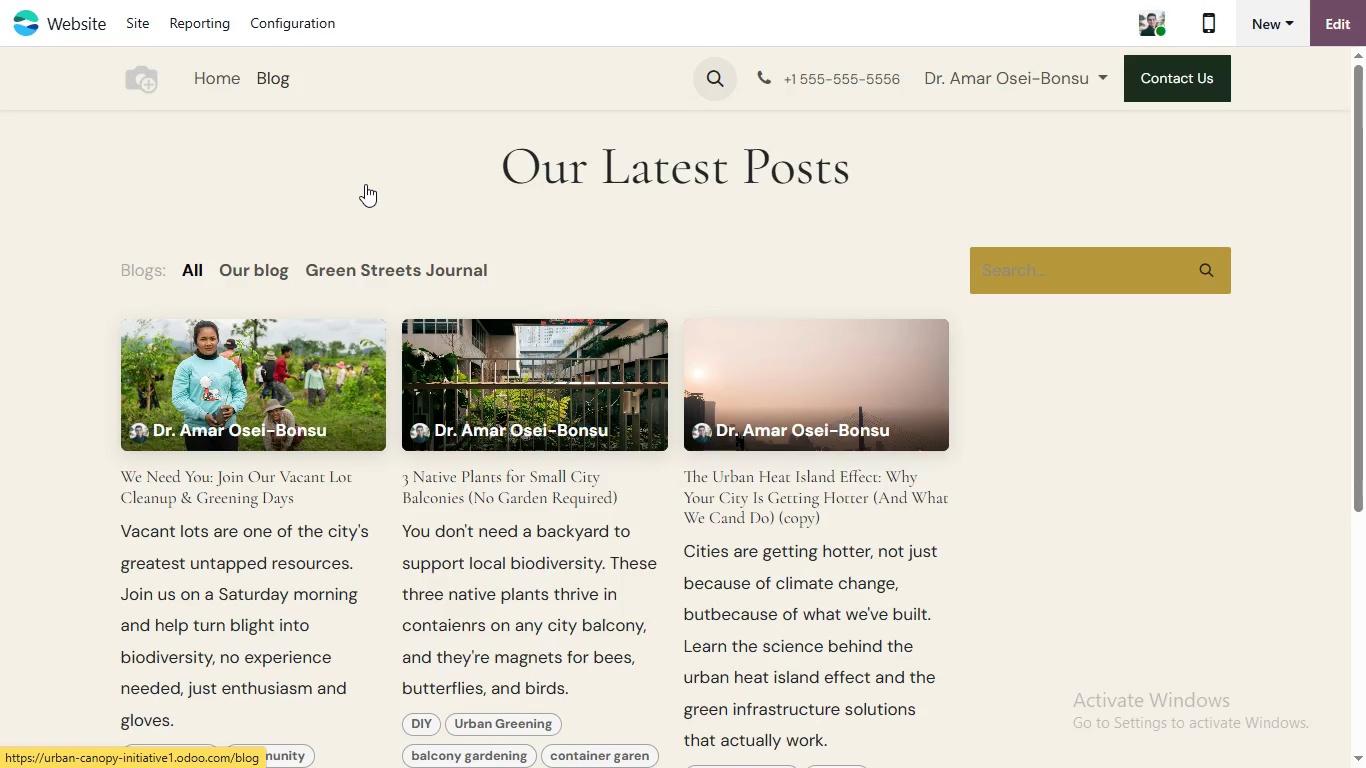 
left_click([372, 266])
 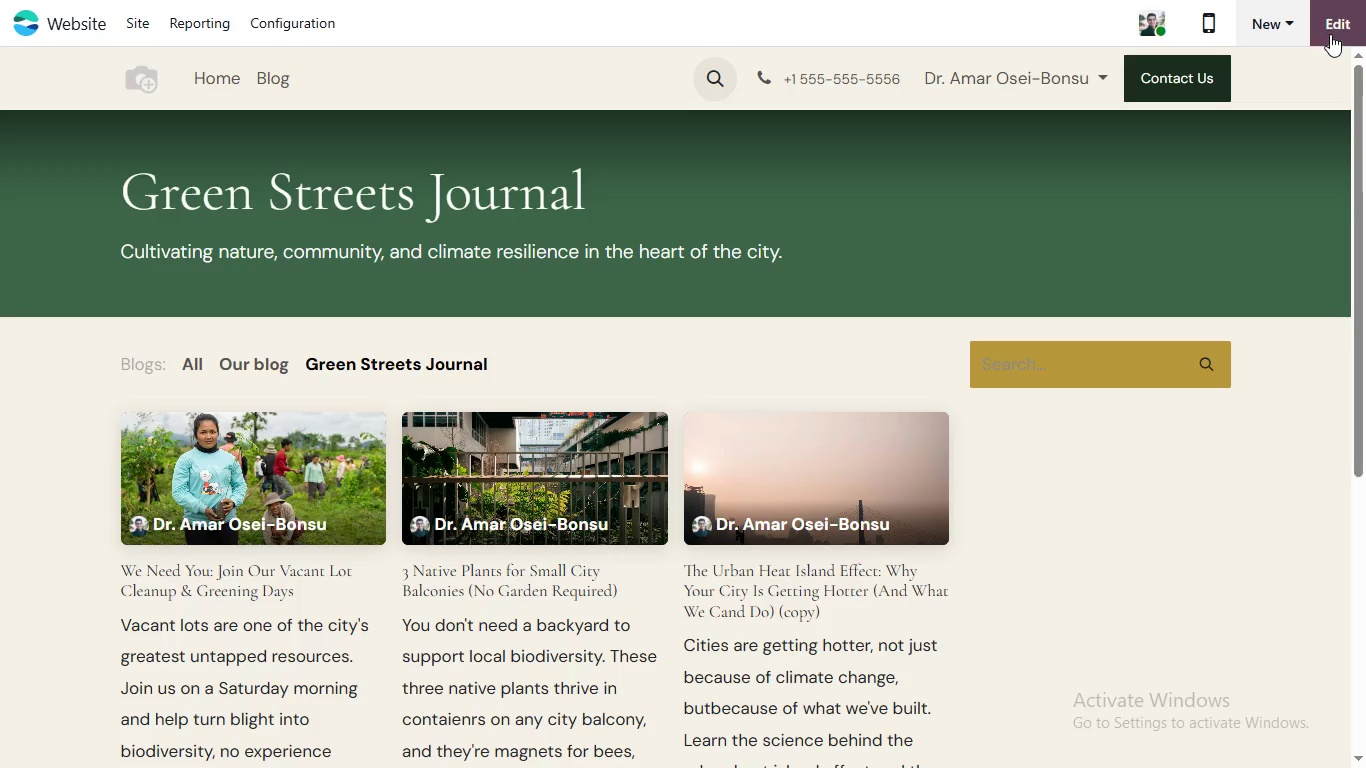 
left_click([1330, 33])
 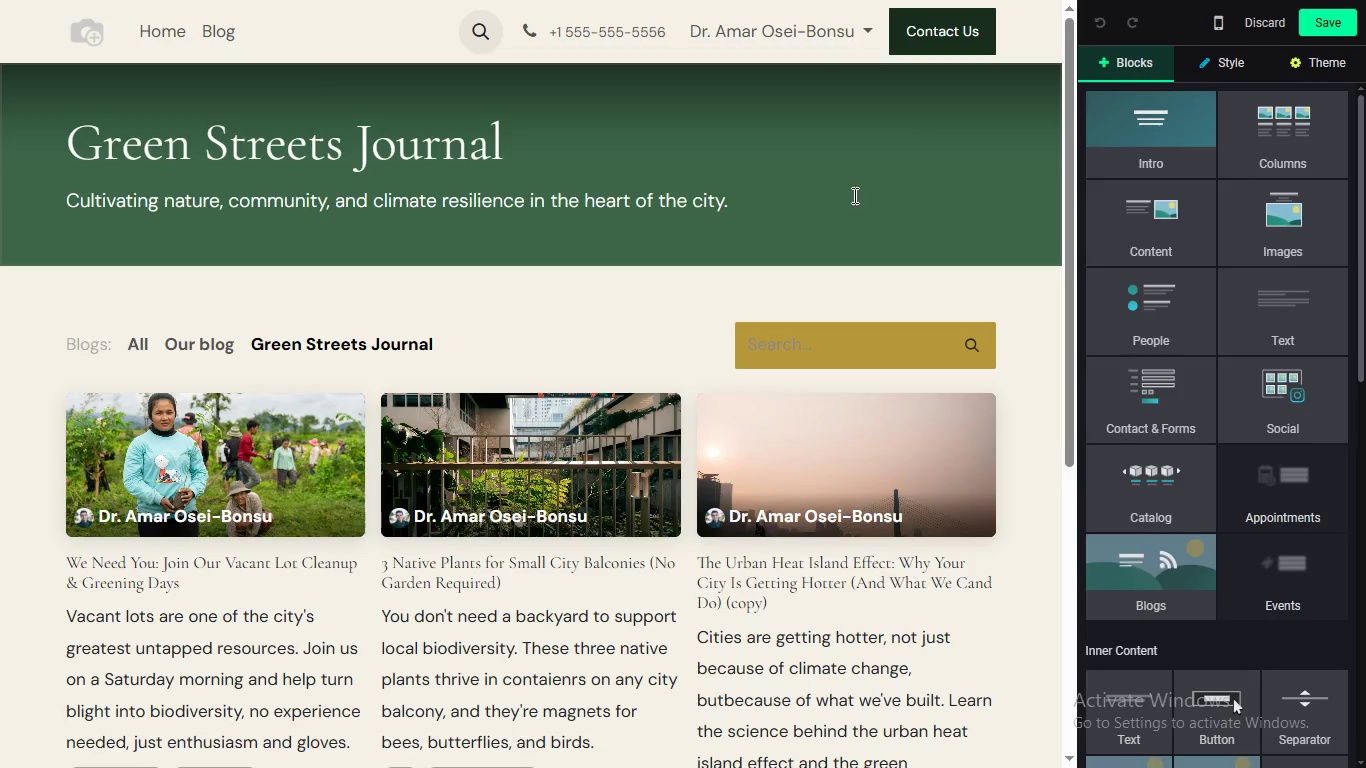 
wait(5.7)
 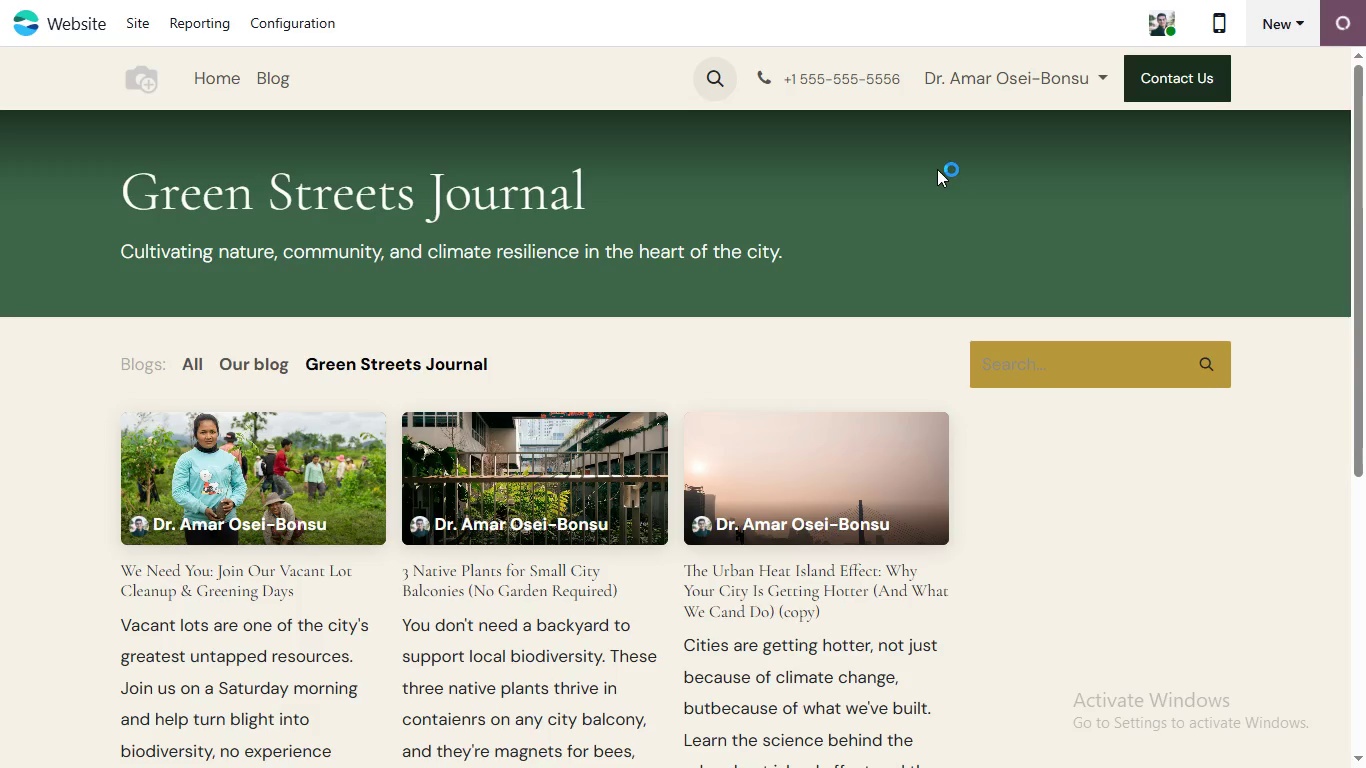 
left_click([856, 162])
 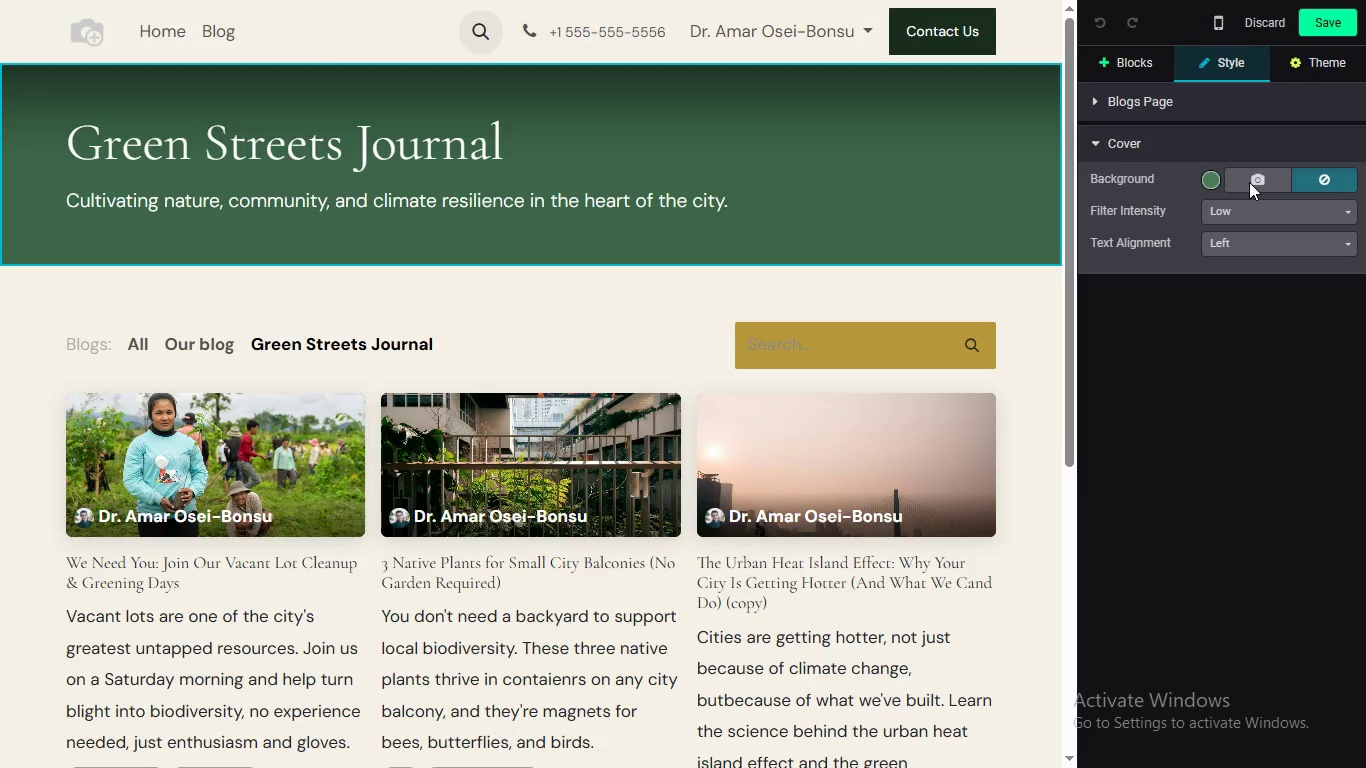 
wait(6.47)
 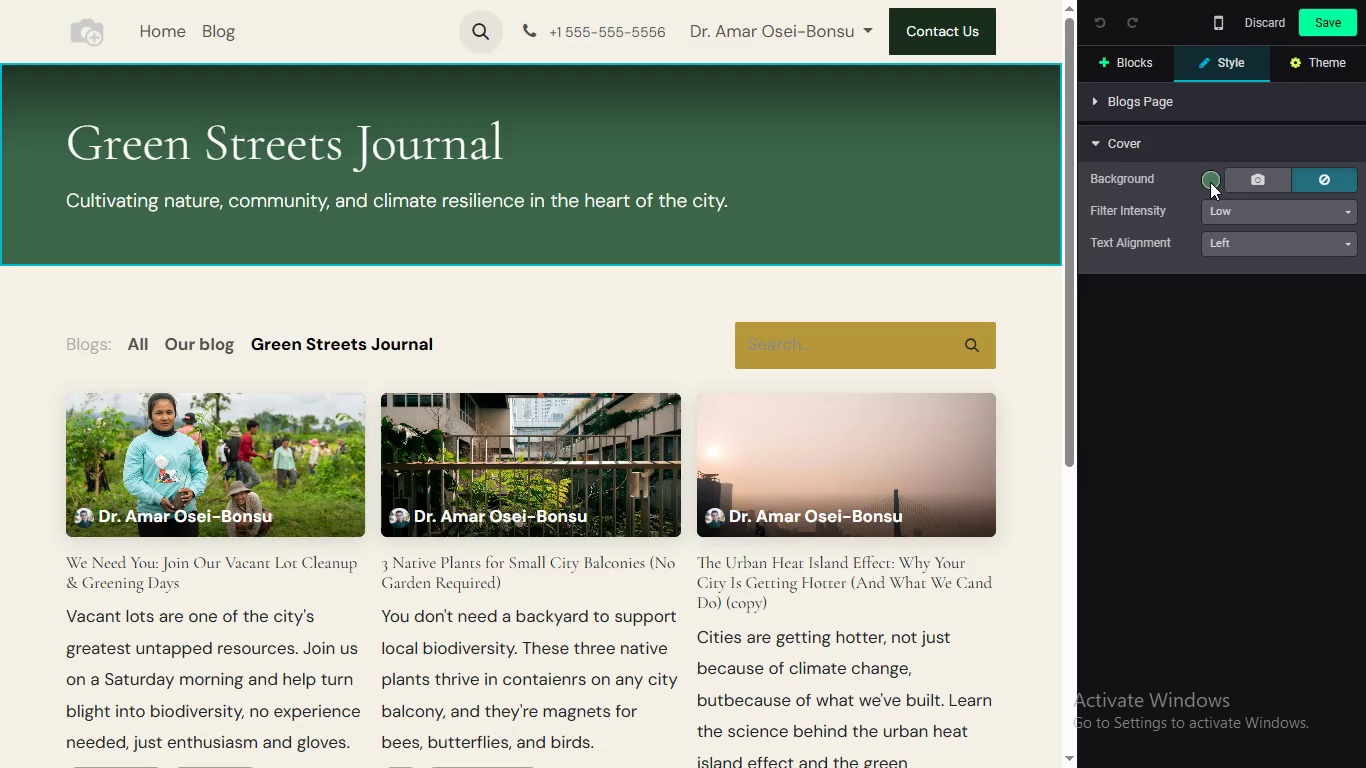 
left_click([1249, 182])
 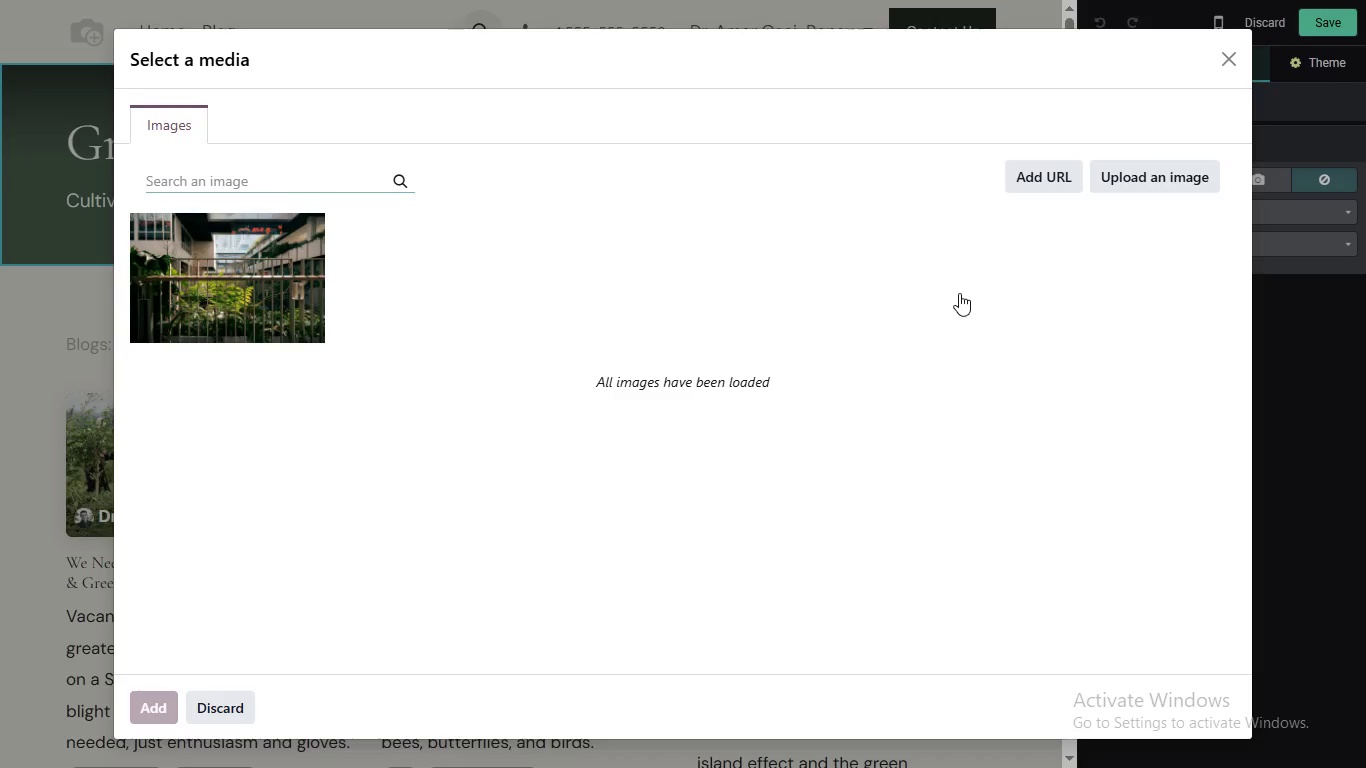 
type(arial forest canopy green drk)
 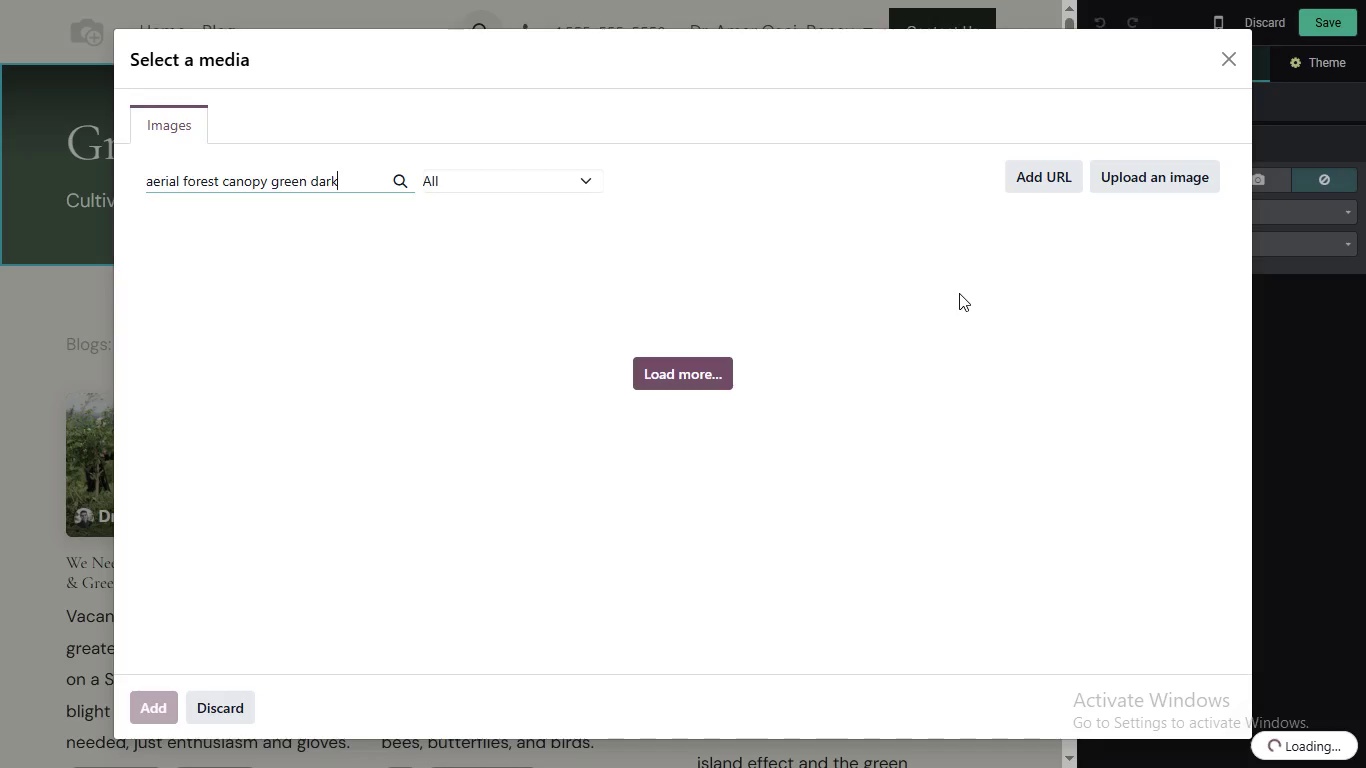 
wait(5.21)
 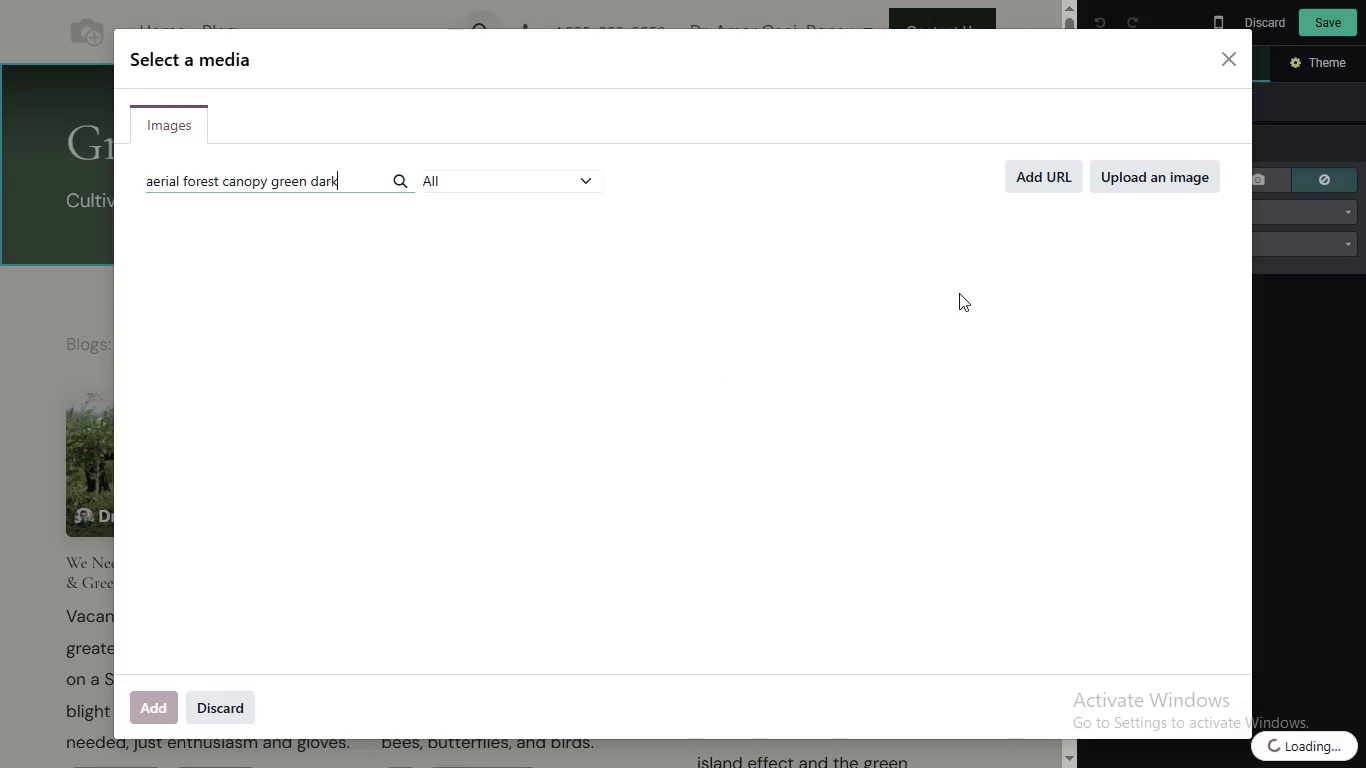 
mouse_move([199, 232])
 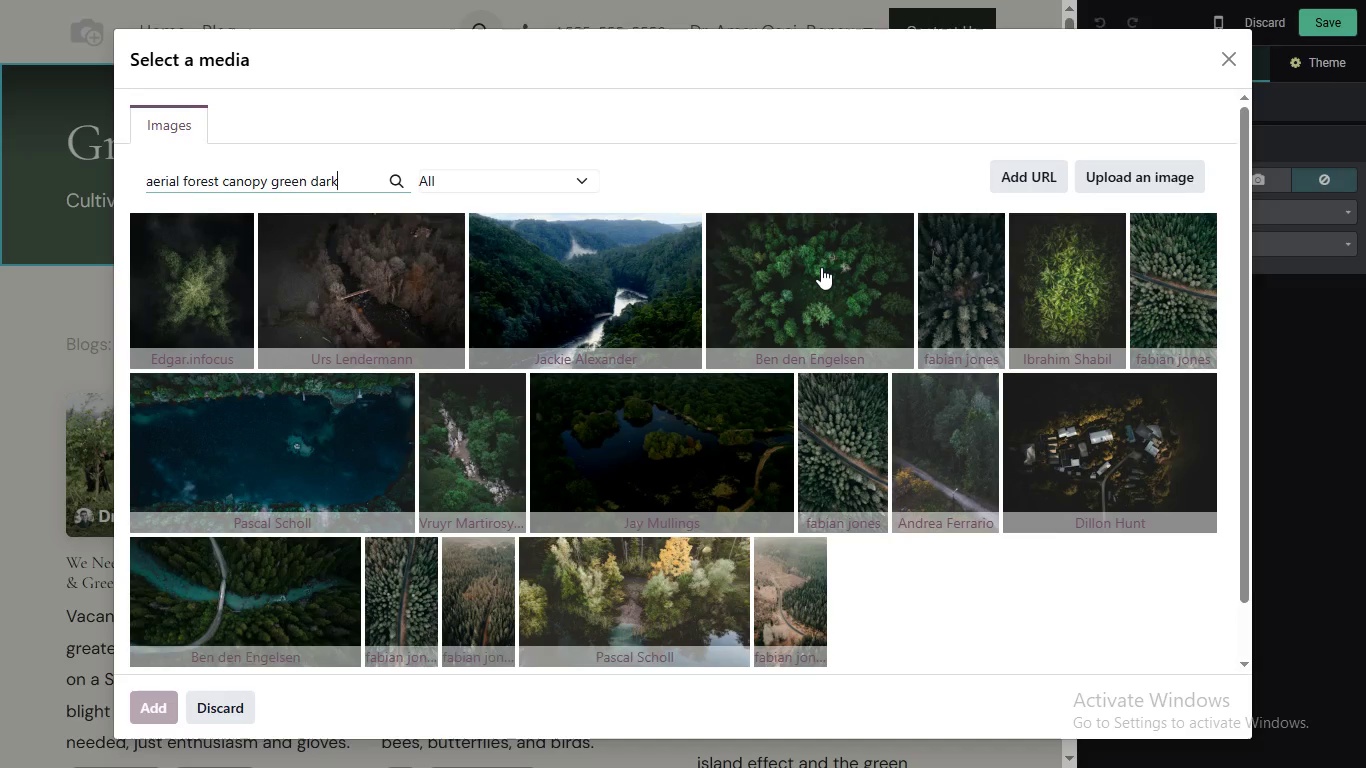 
wait(5.54)
 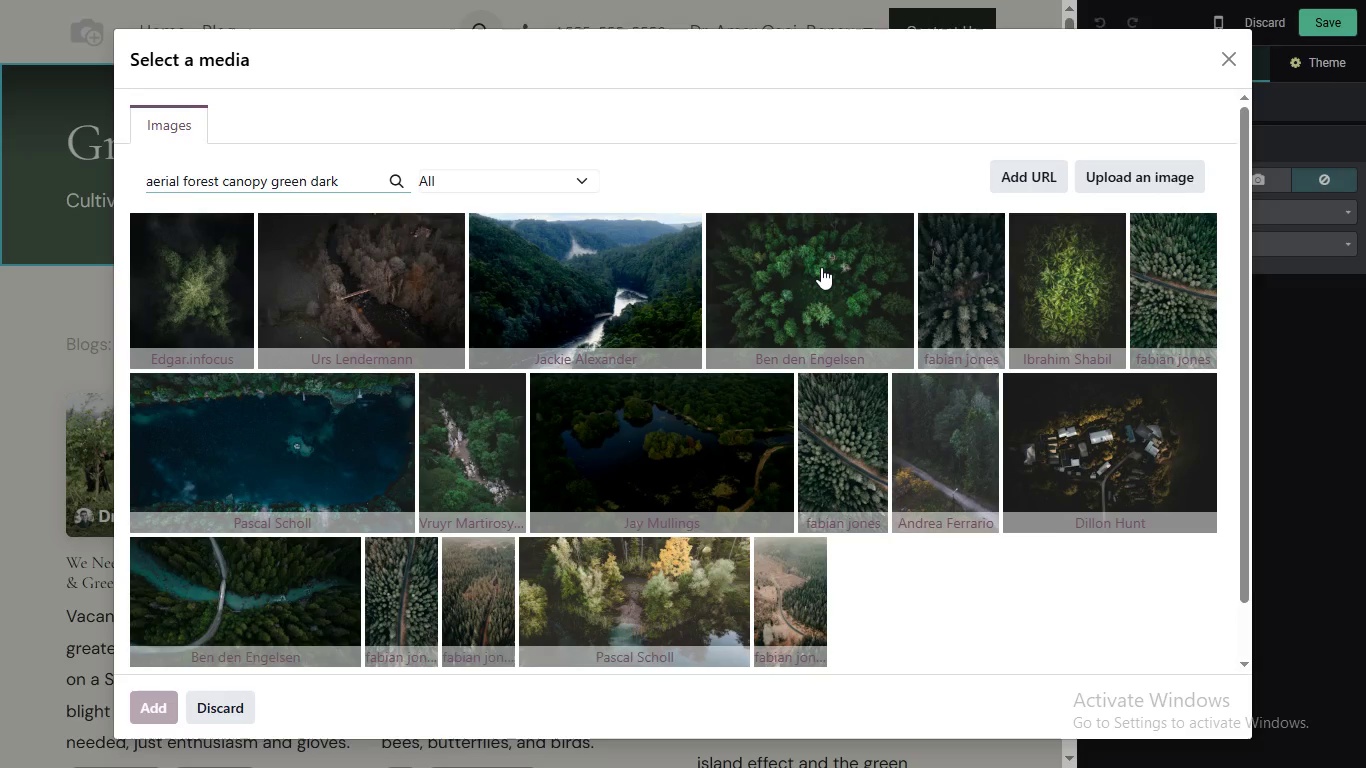 
left_click([821, 267])
 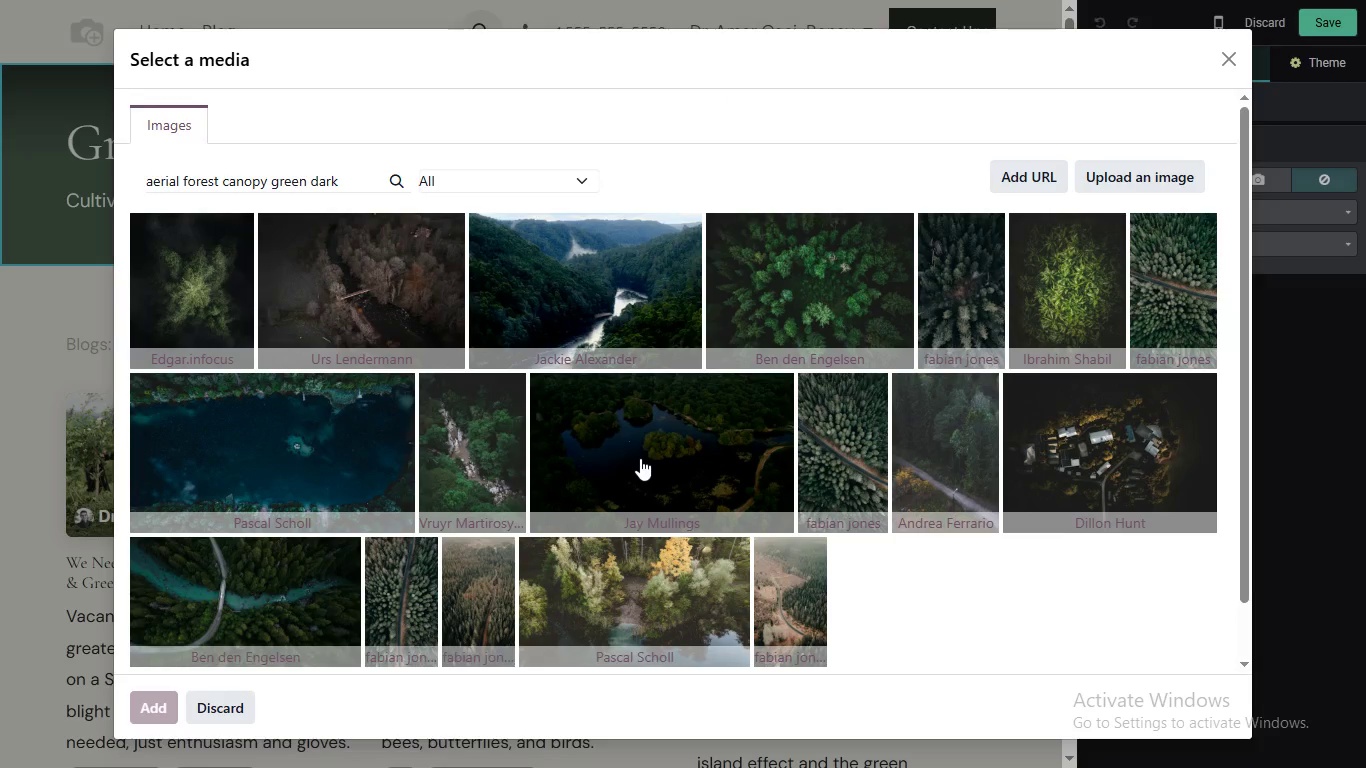 
wait(13.69)
 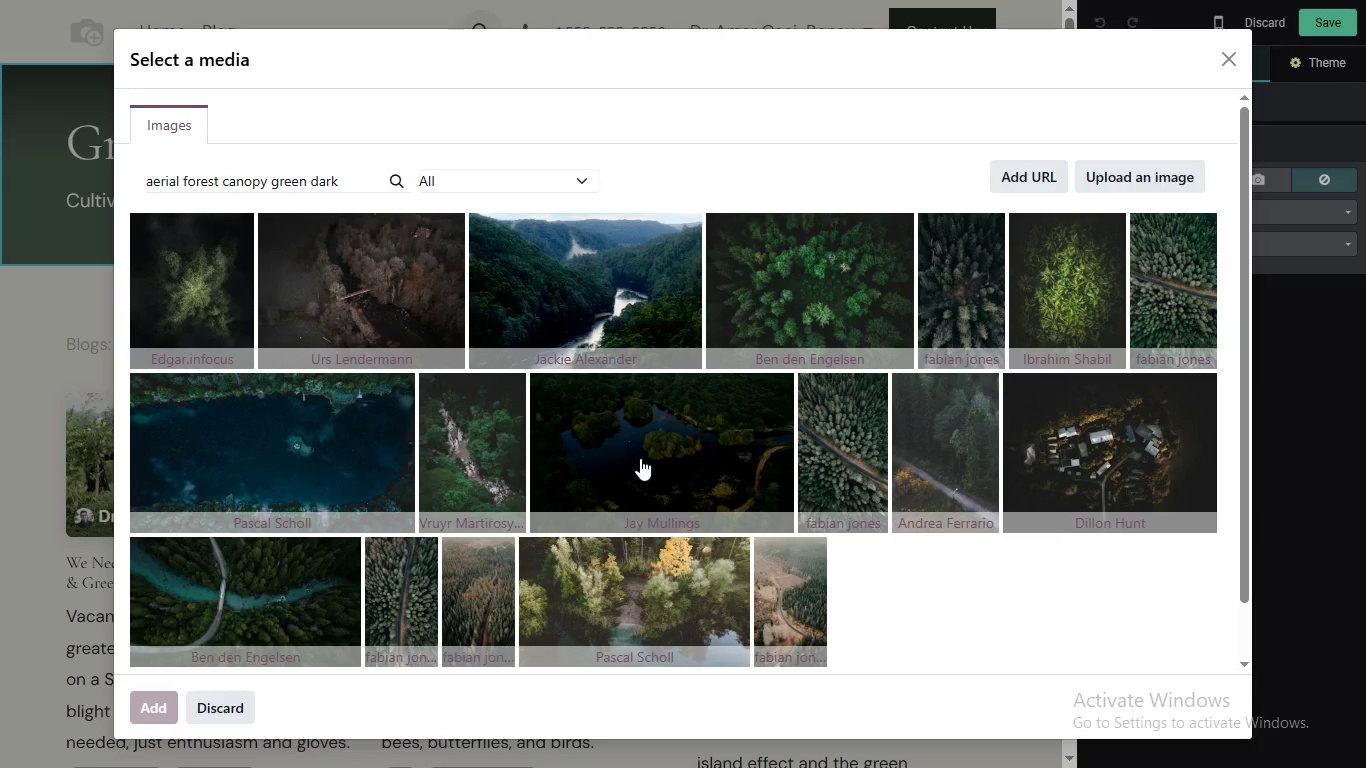 
scroll: coordinate [630, 470], scroll_direction: down, amount: 1.0
 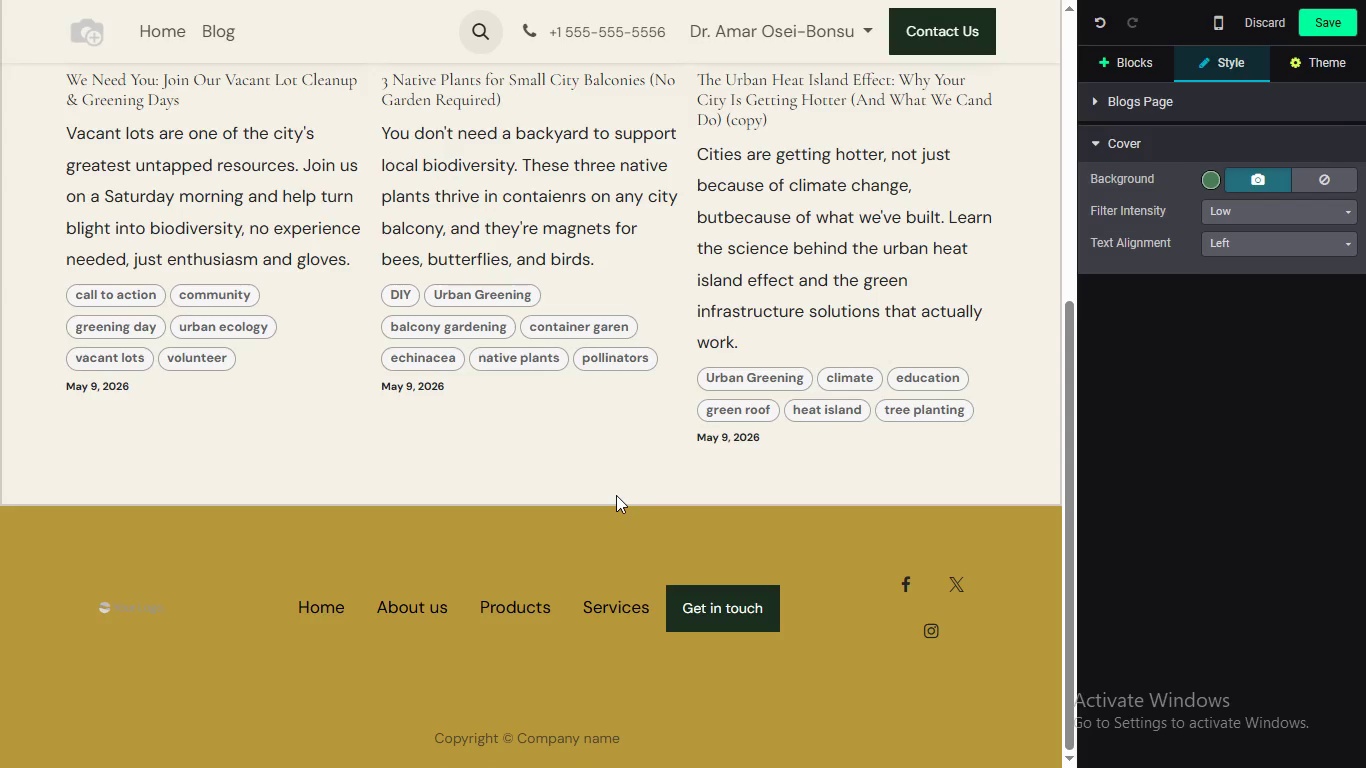 
scroll: coordinate [616, 495], scroll_direction: up, amount: 1.0
 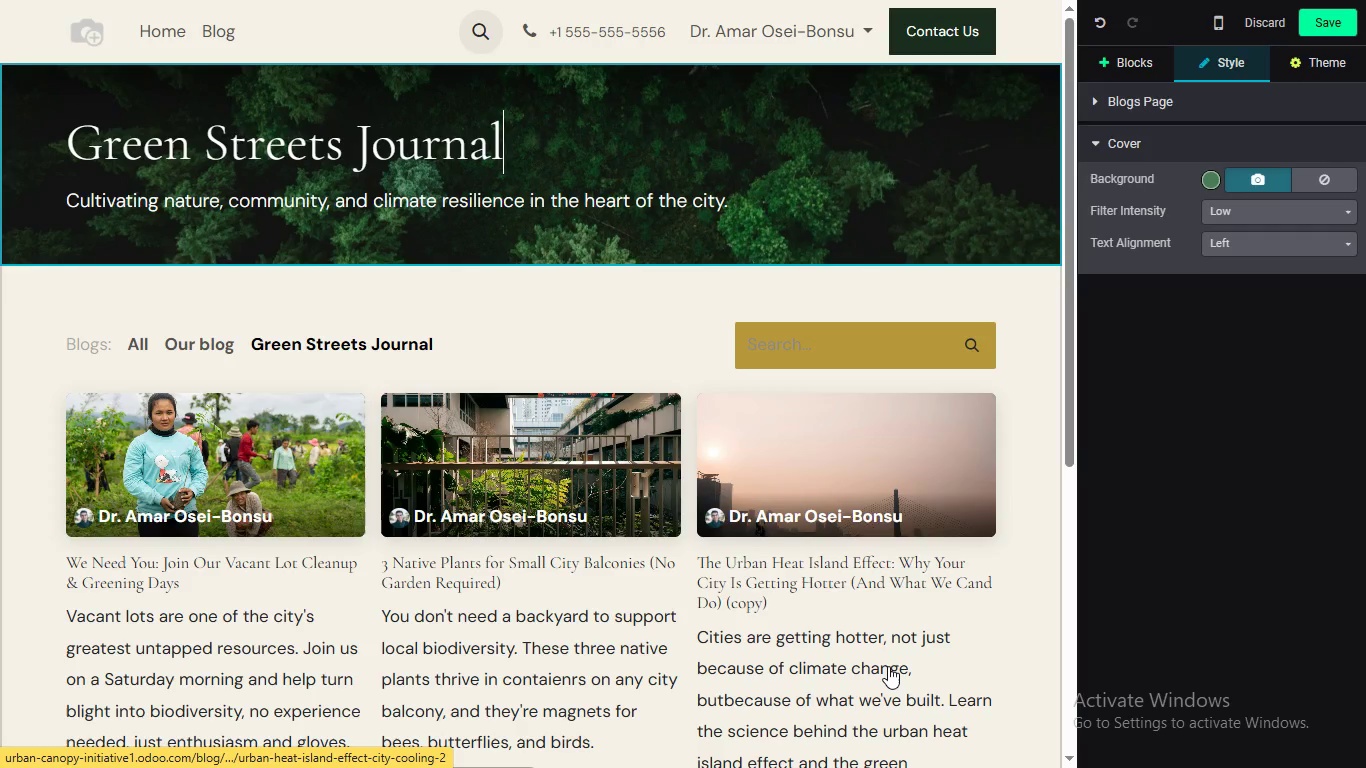 
wait(6.27)
 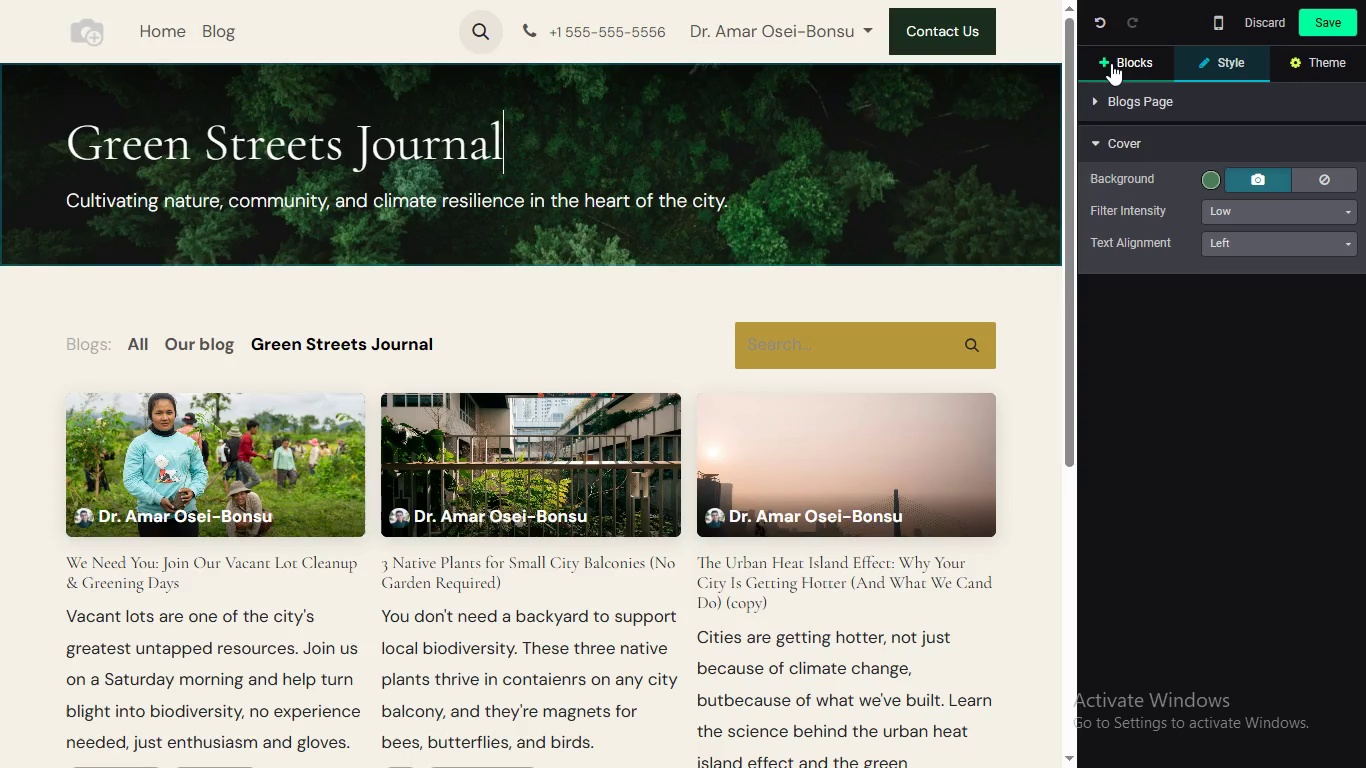 
left_click_drag(start_coordinate=[1070, 351], to_coordinate=[1058, 425])
 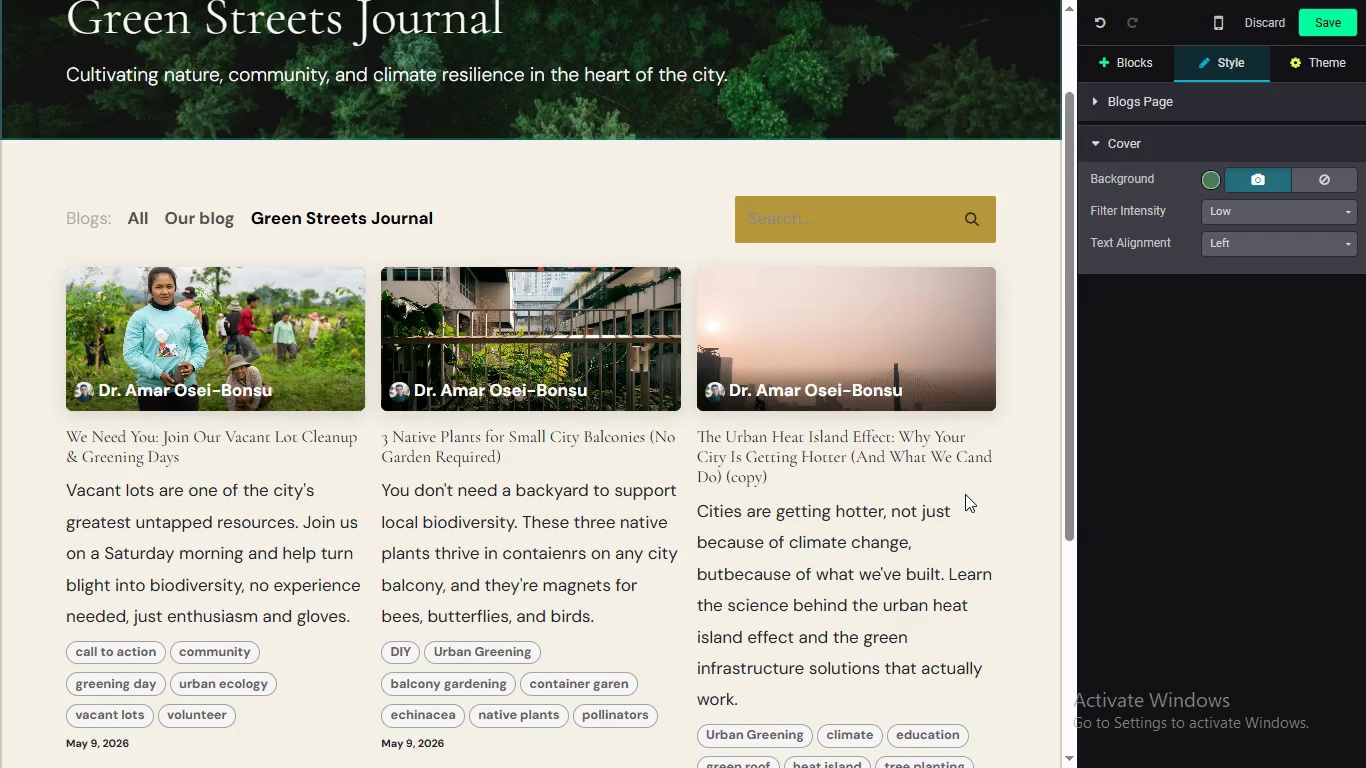 
left_click([965, 494])
 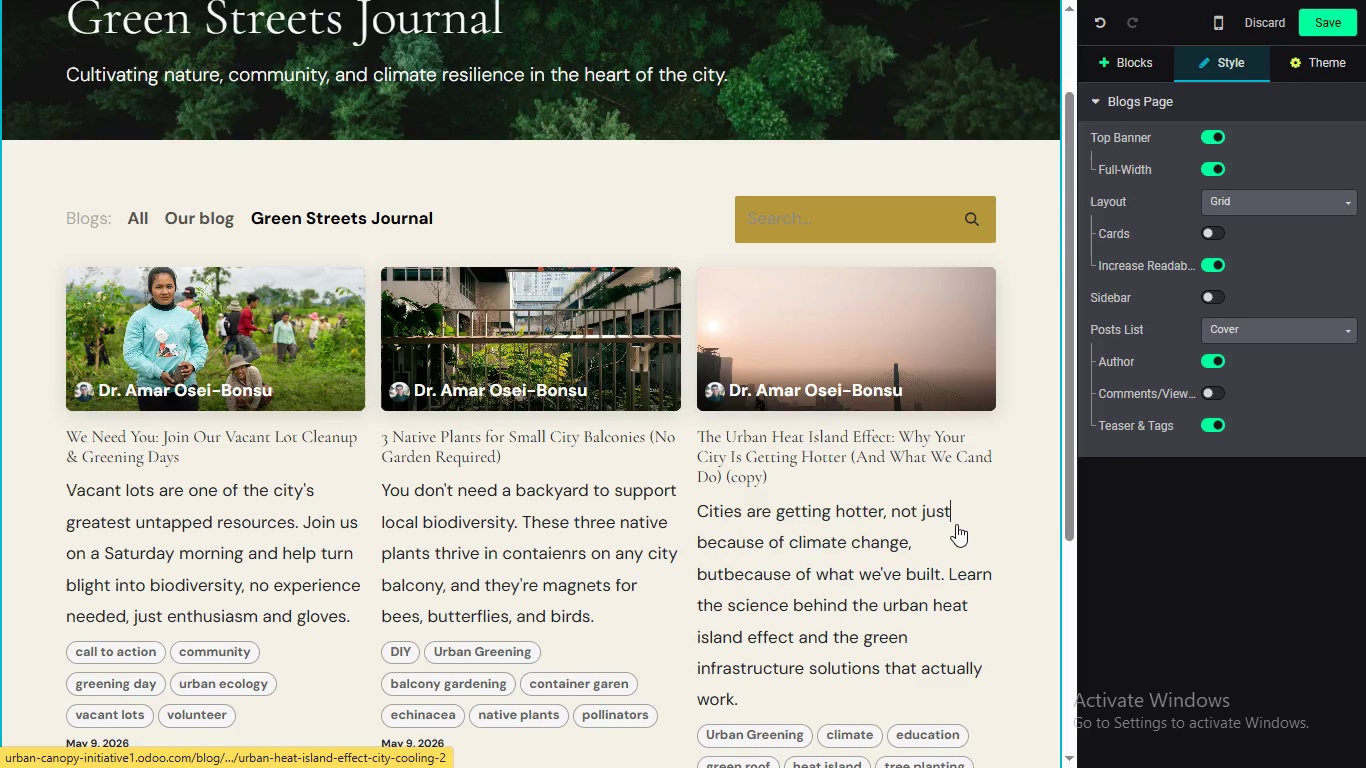 
left_click([956, 524])
 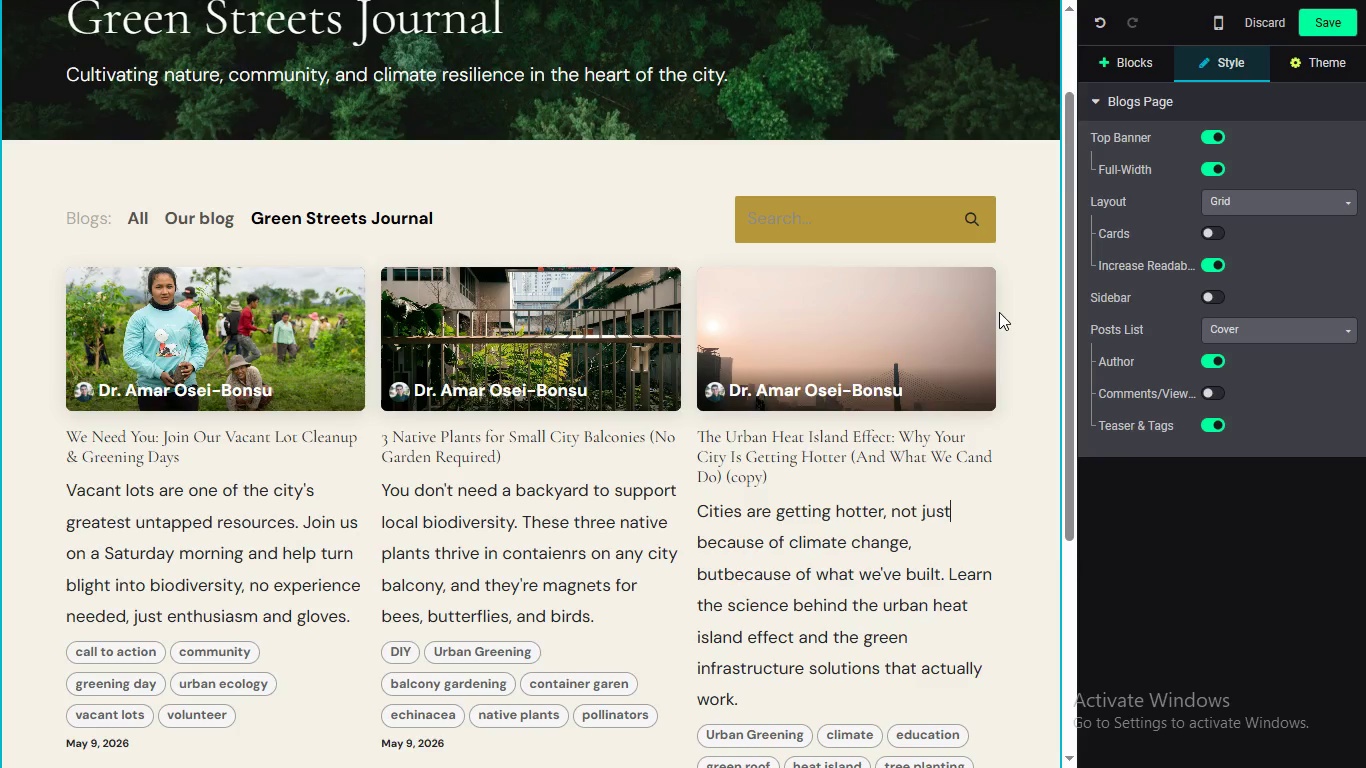 
wait(21.56)
 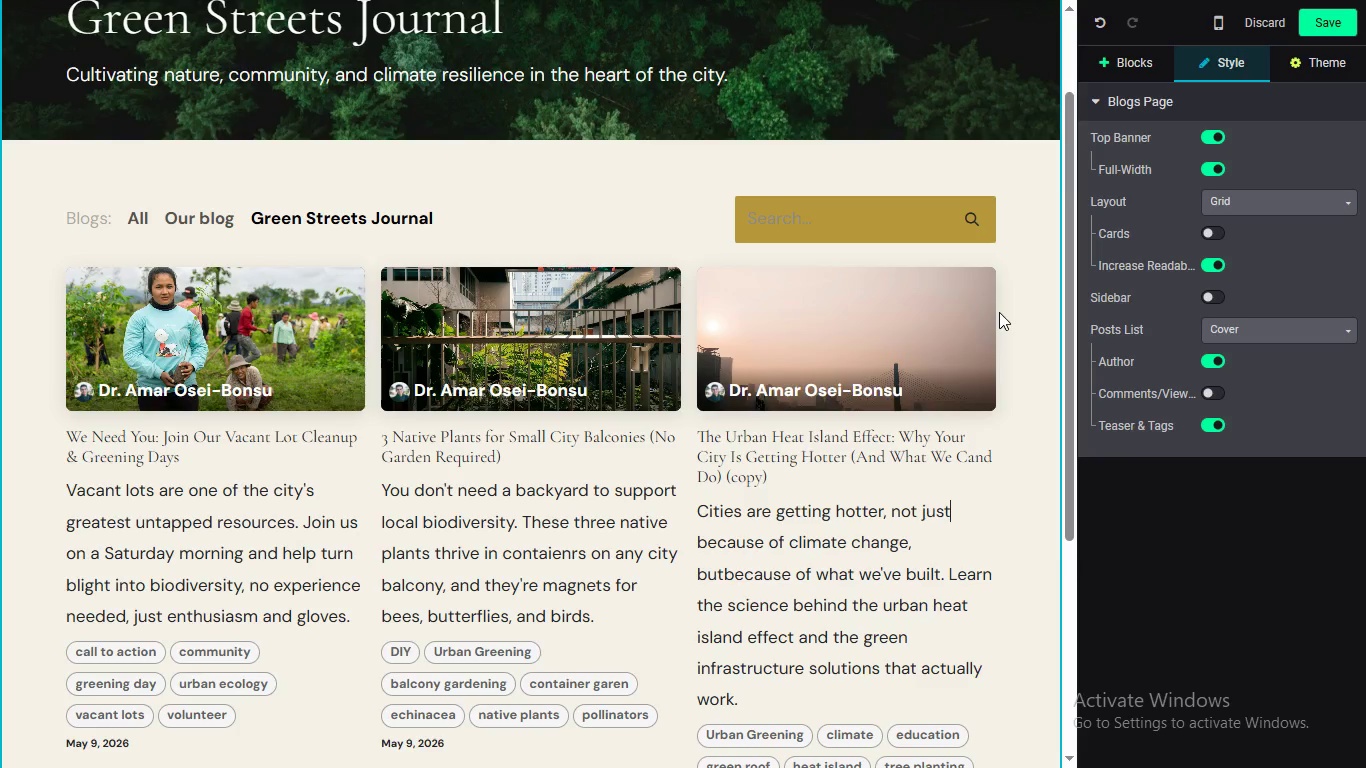 
scroll: coordinate [1195, 296], scroll_direction: down, amount: 3.0
 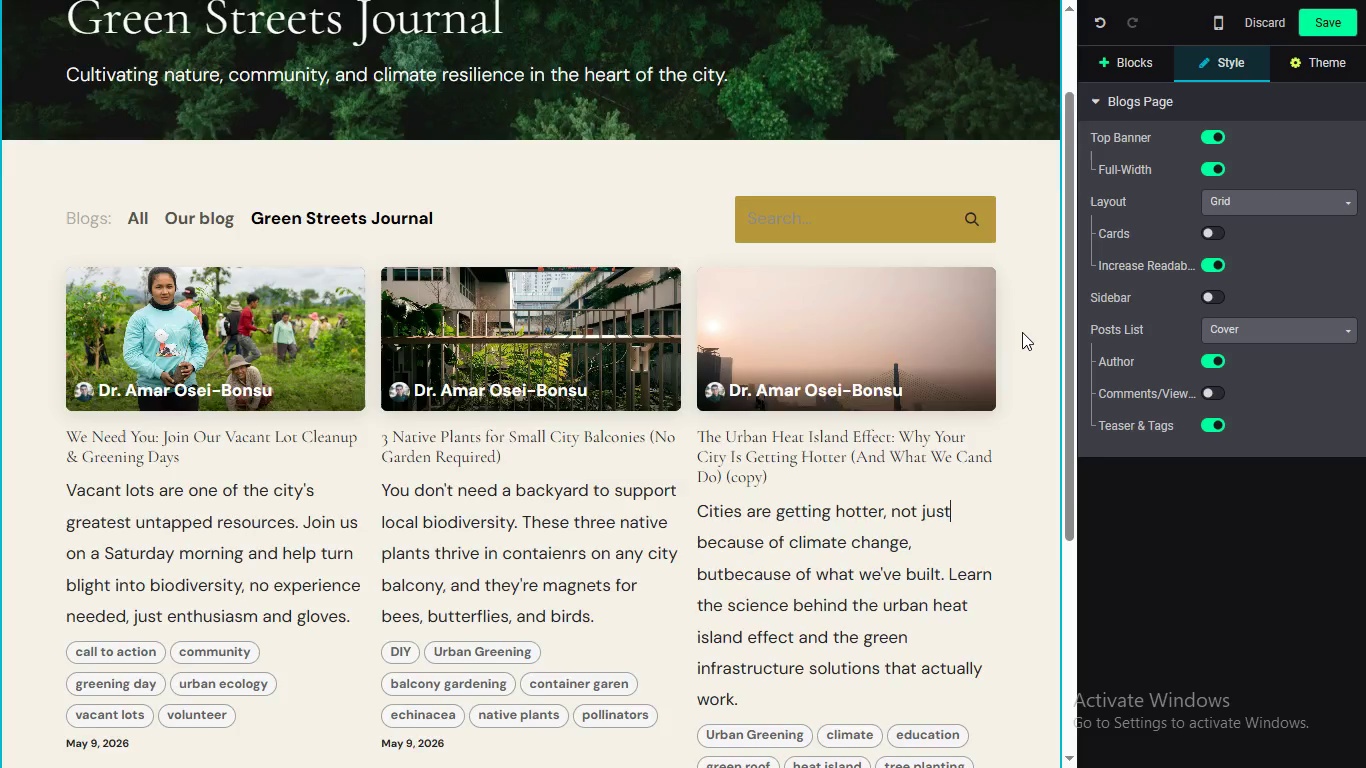 
scroll: coordinate [1017, 325], scroll_direction: up, amount: 3.0
 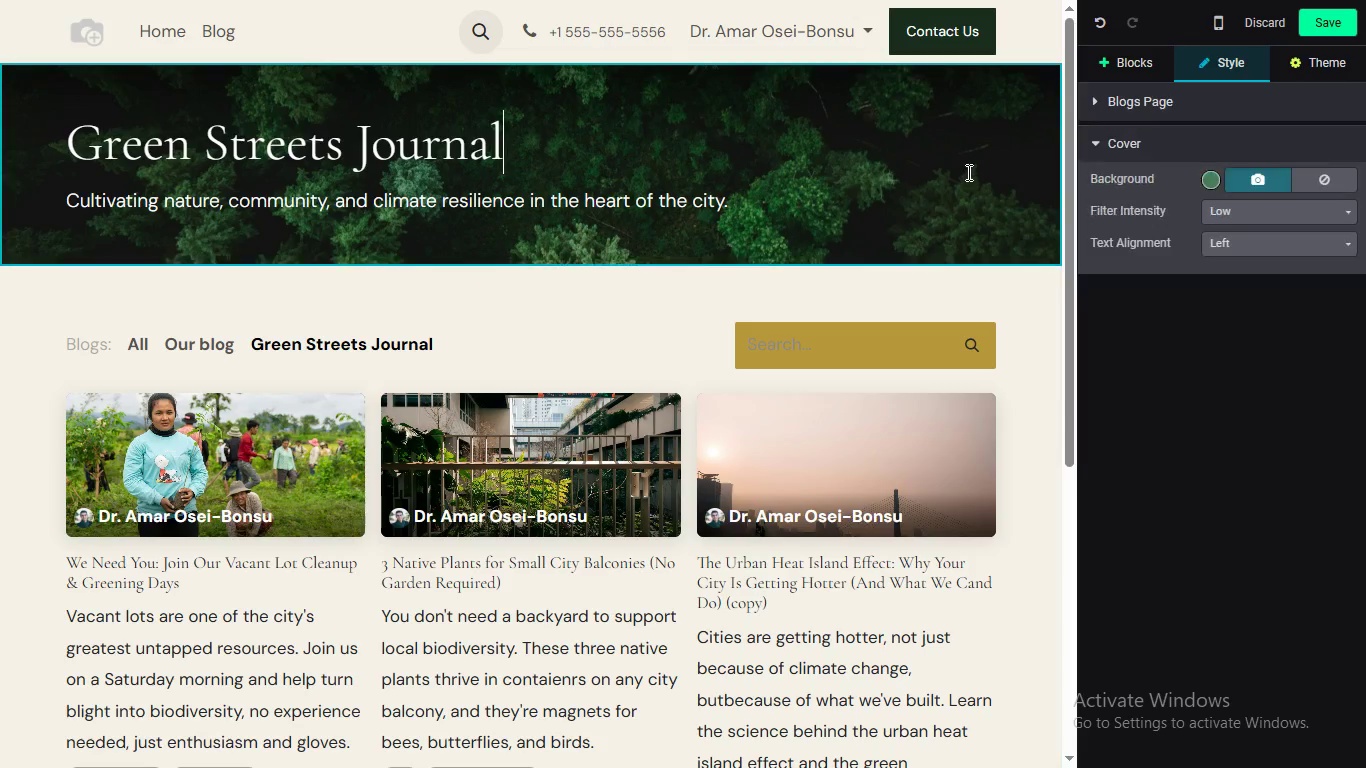 
mouse_move([1213, 214])
 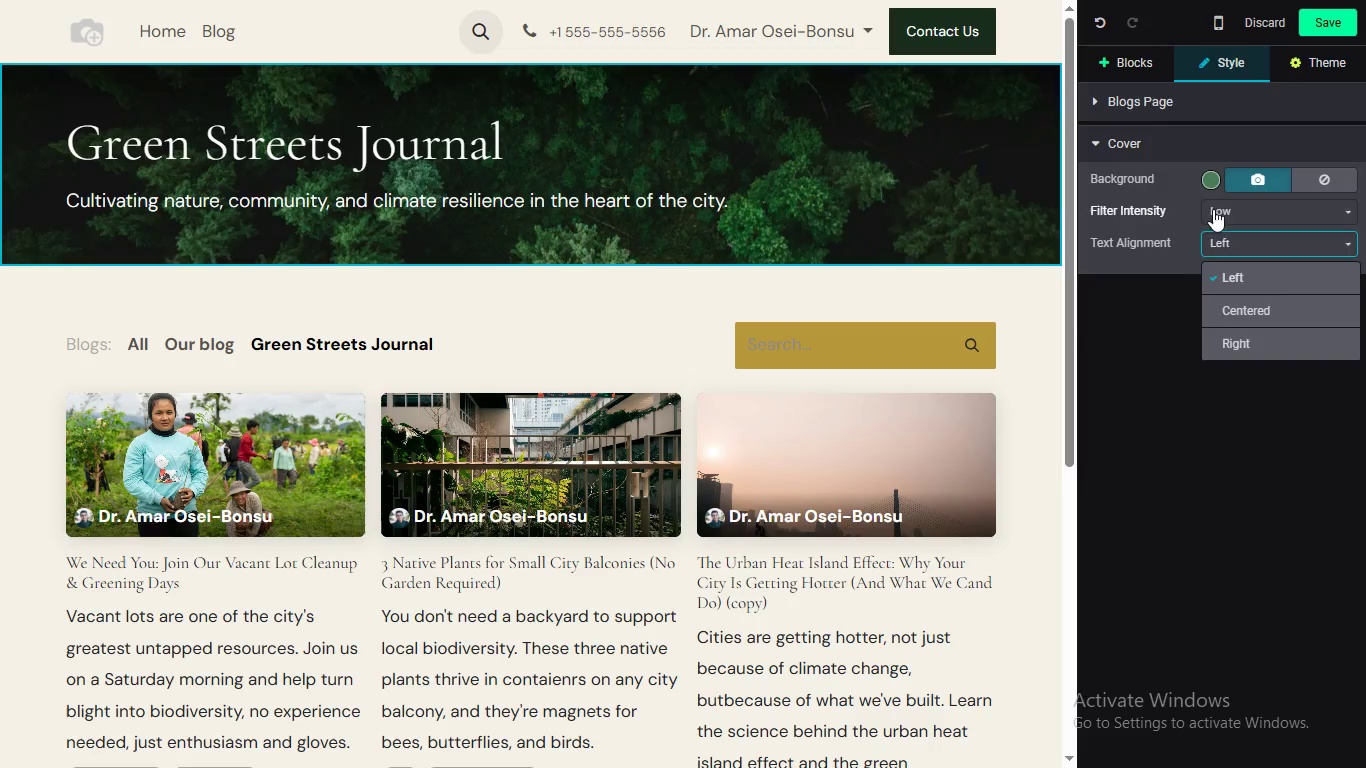 
left_click([1213, 209])
 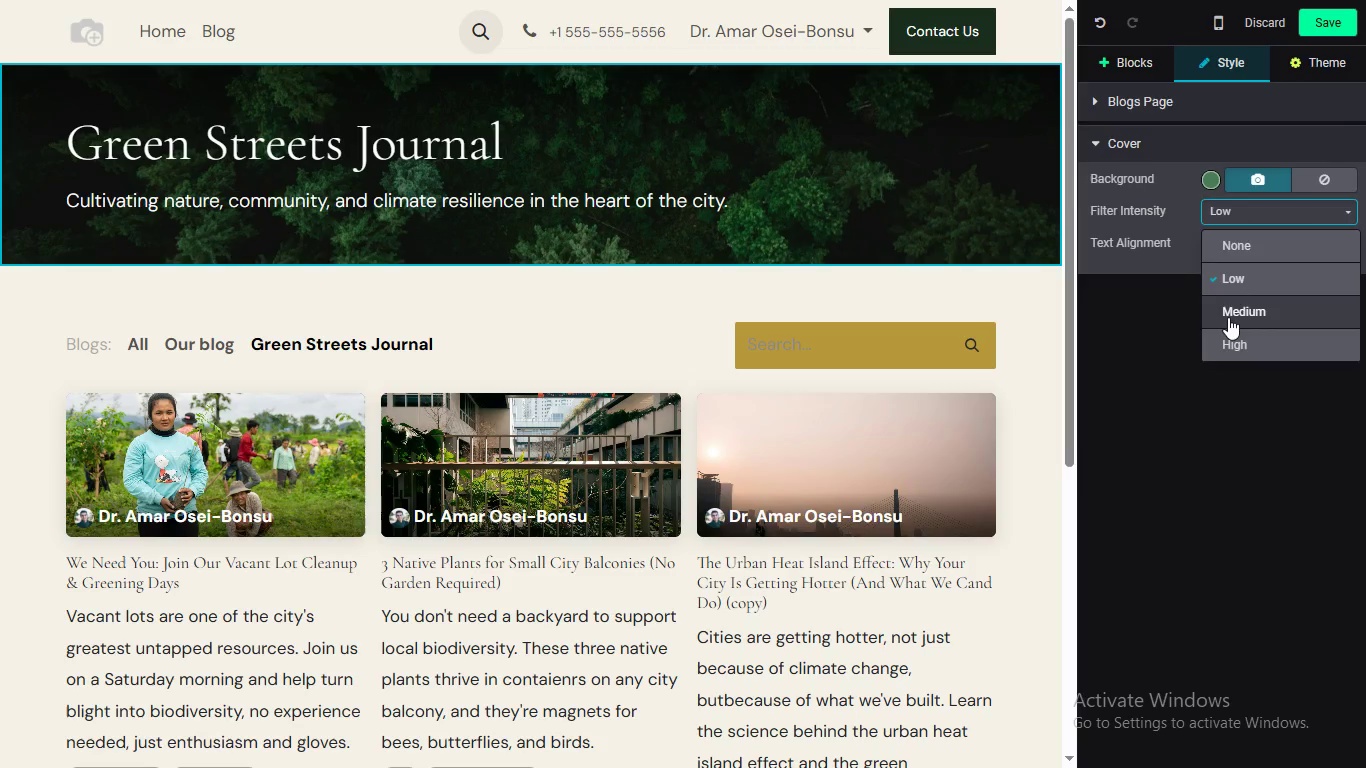 
left_click([1228, 317])
 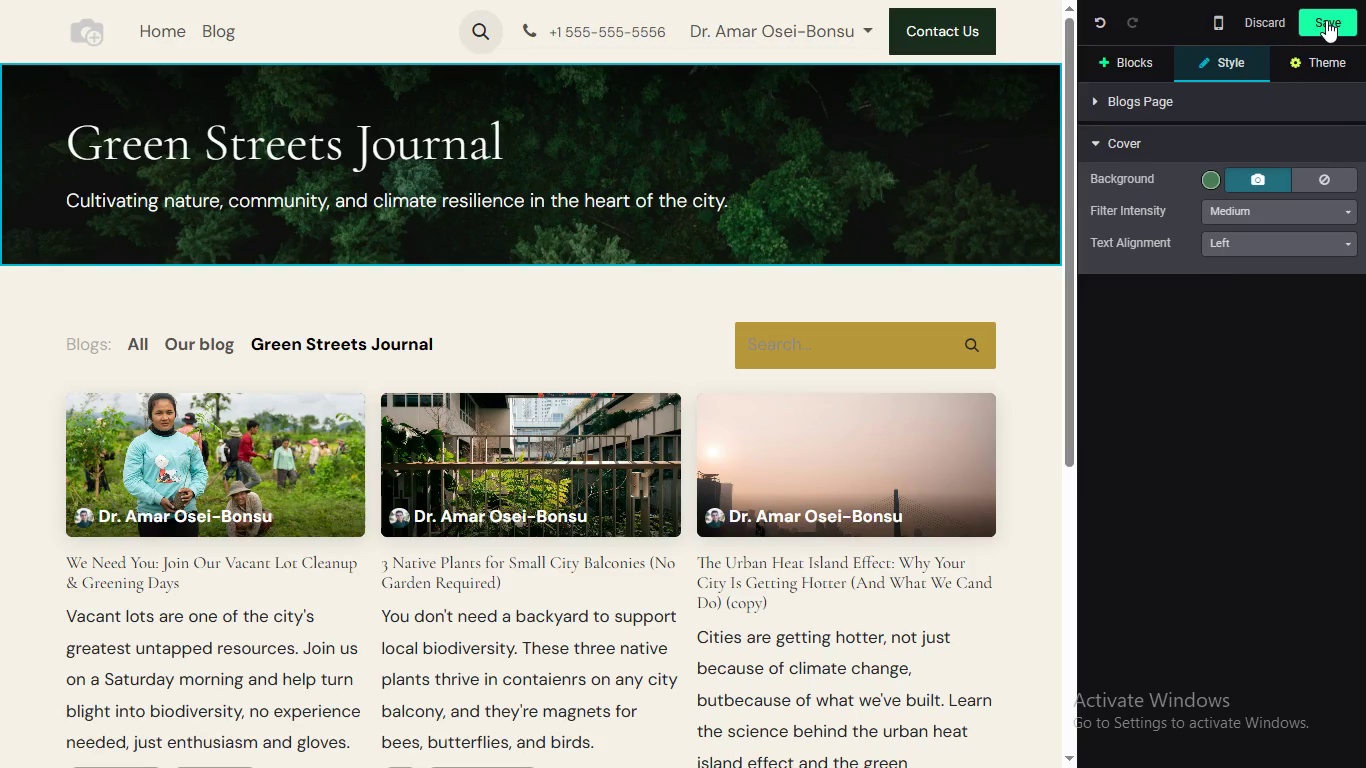 
left_click([1326, 20])
 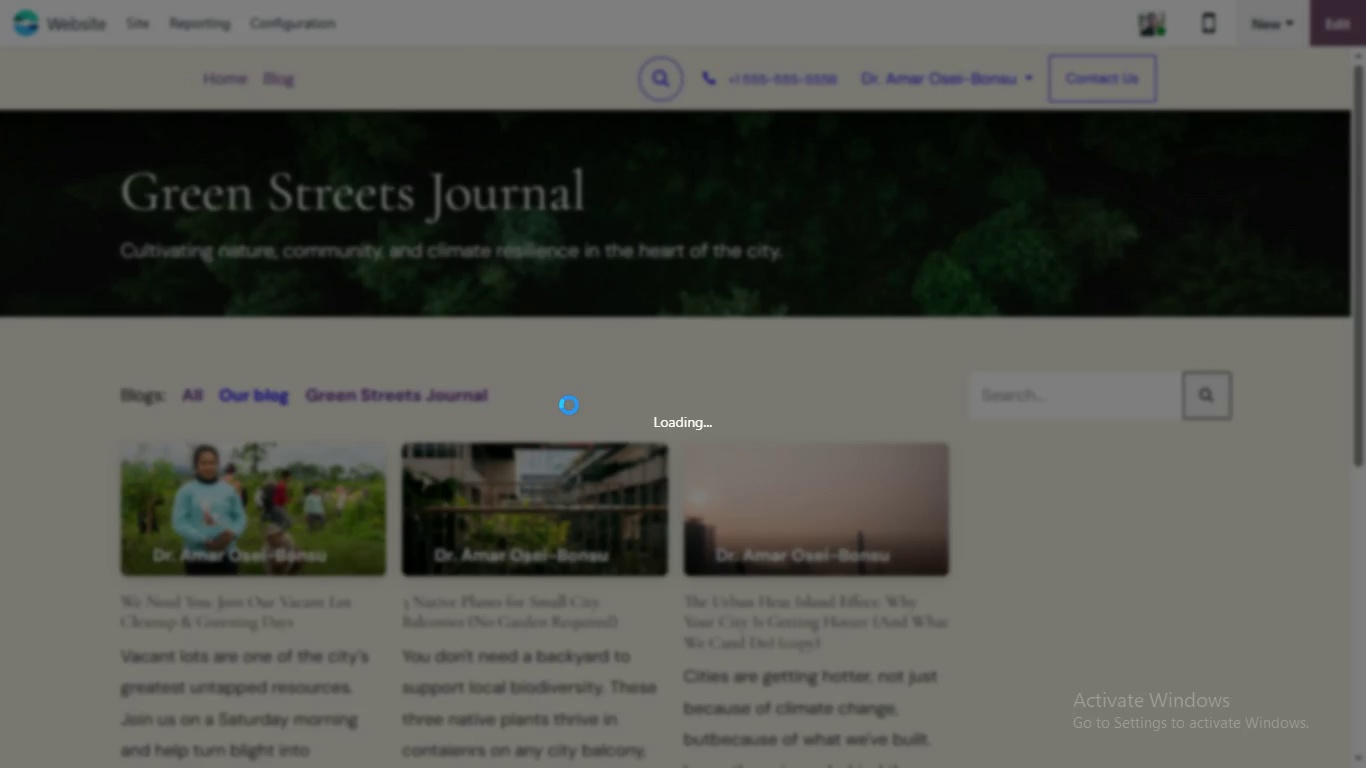 
wait(14.98)
 